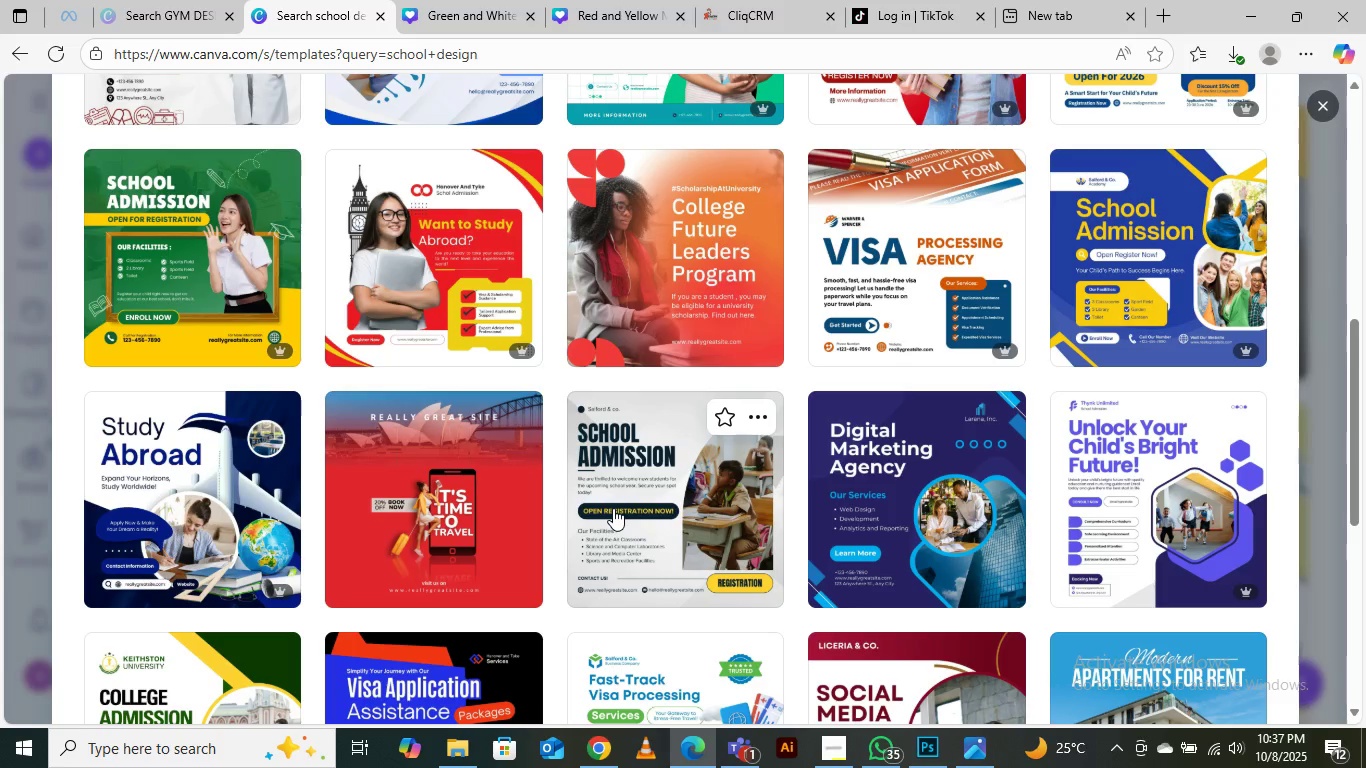 
scroll: coordinate [481, 544], scroll_direction: down, amount: 5.0
 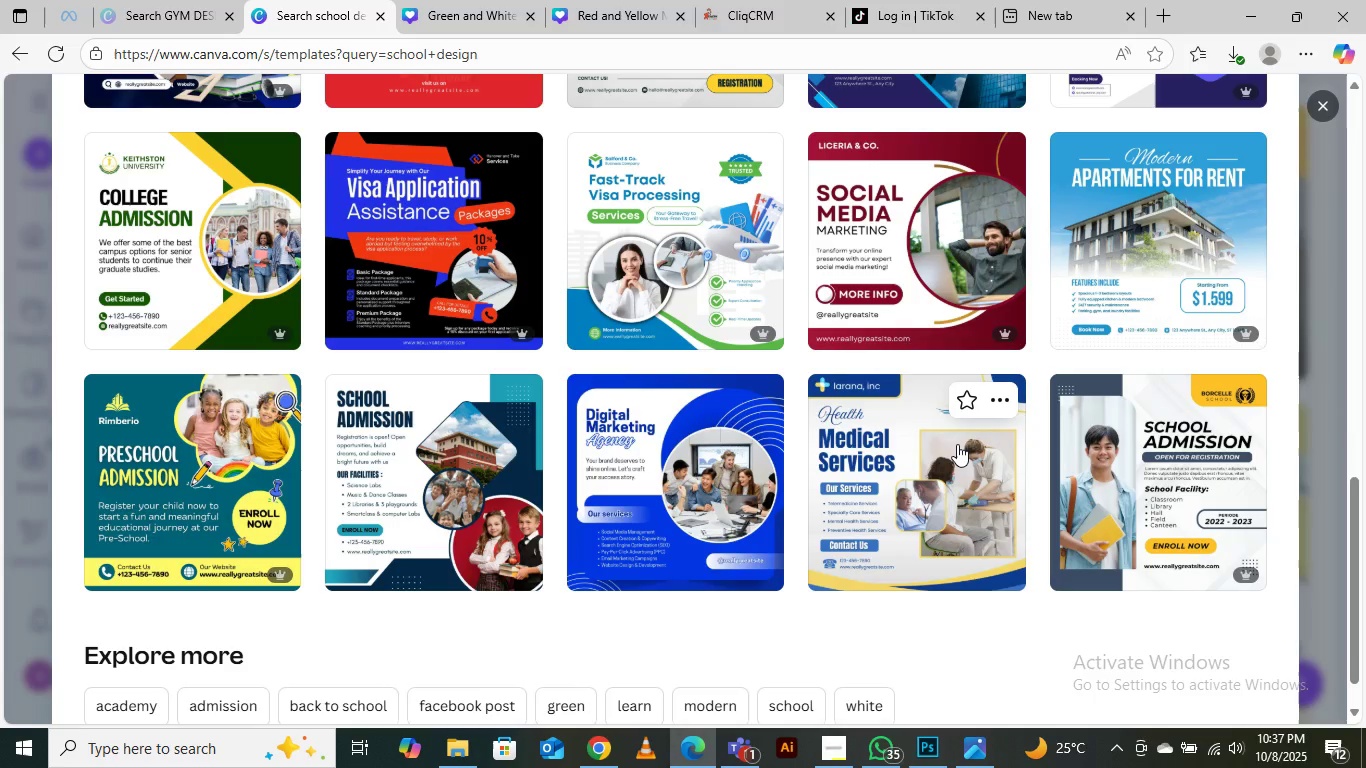 
wait(6.91)
 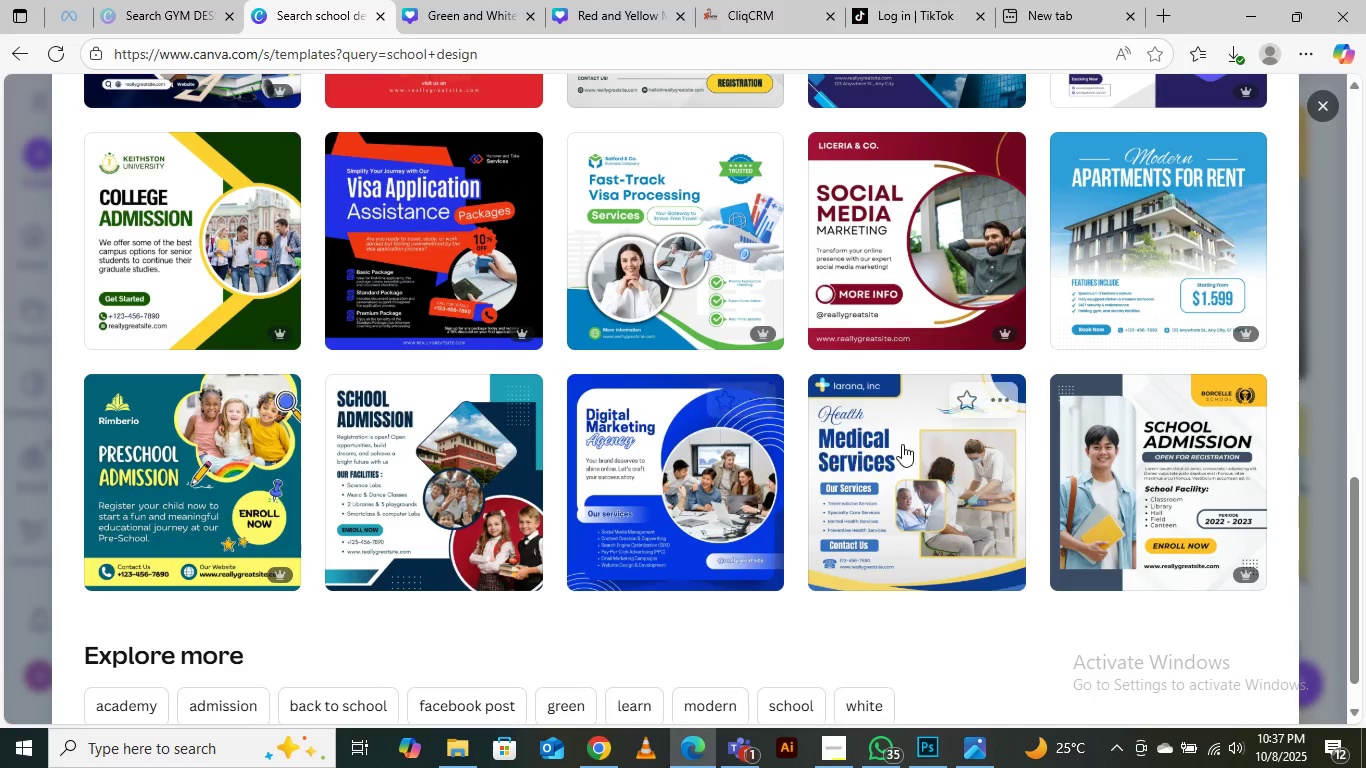 
scroll: coordinate [702, 479], scroll_direction: none, amount: 0.0
 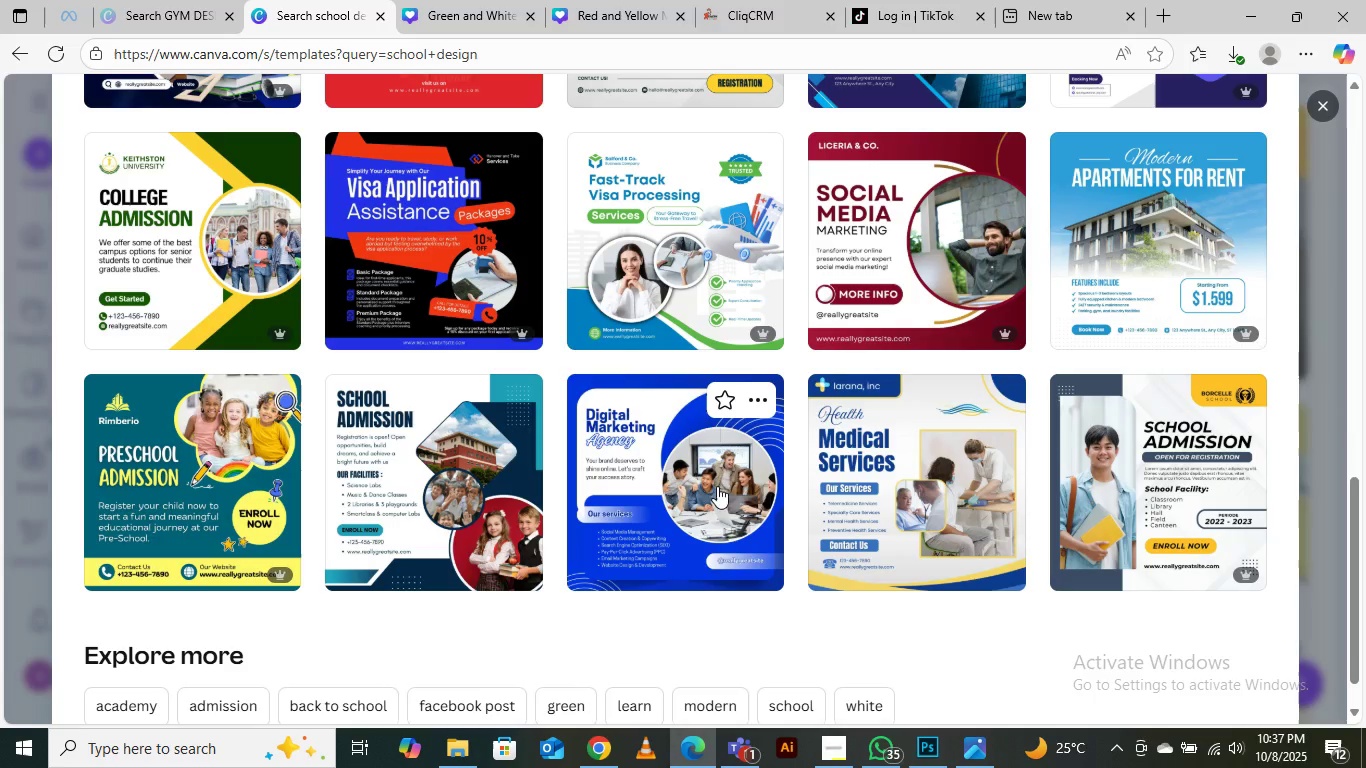 
scroll: coordinate [904, 268], scroll_direction: up, amount: 5.0
 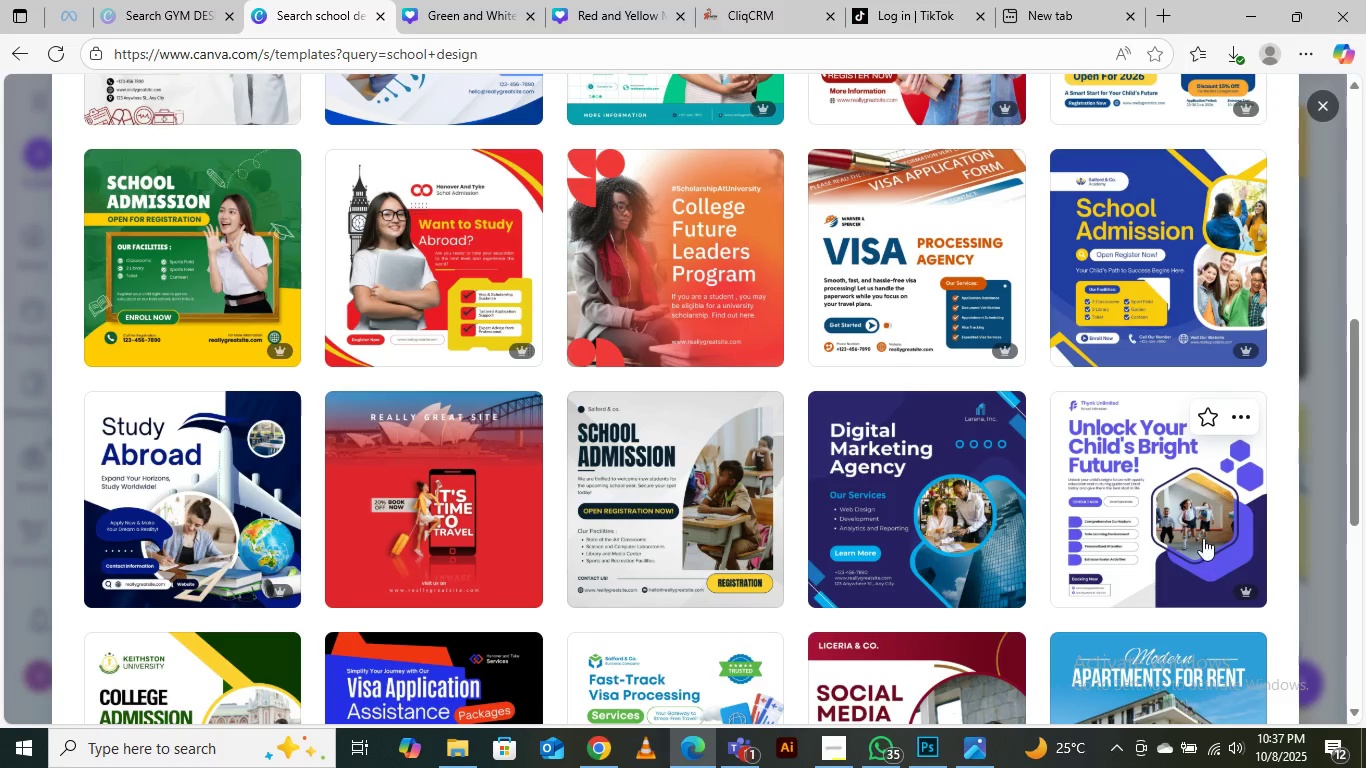 
wait(5.62)
 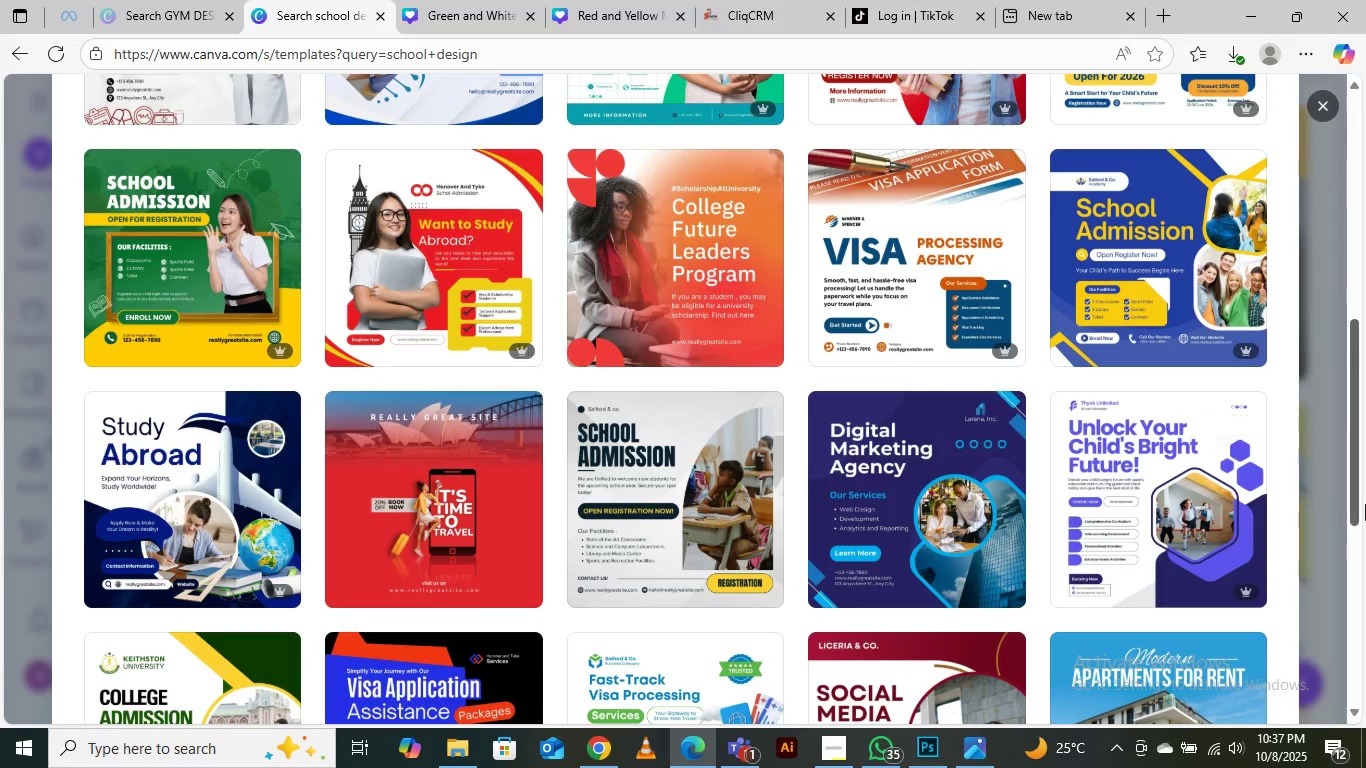 
left_click([1144, 474])
 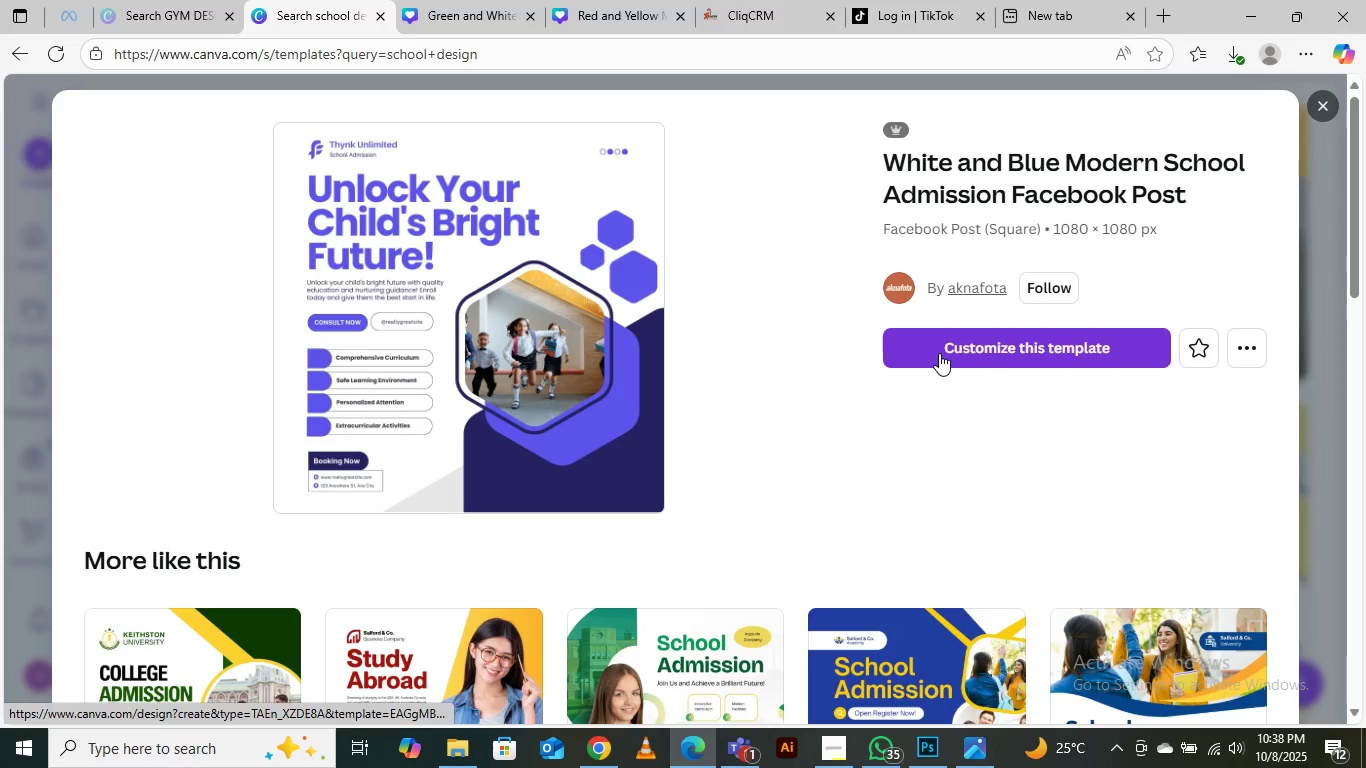 
left_click([939, 353])
 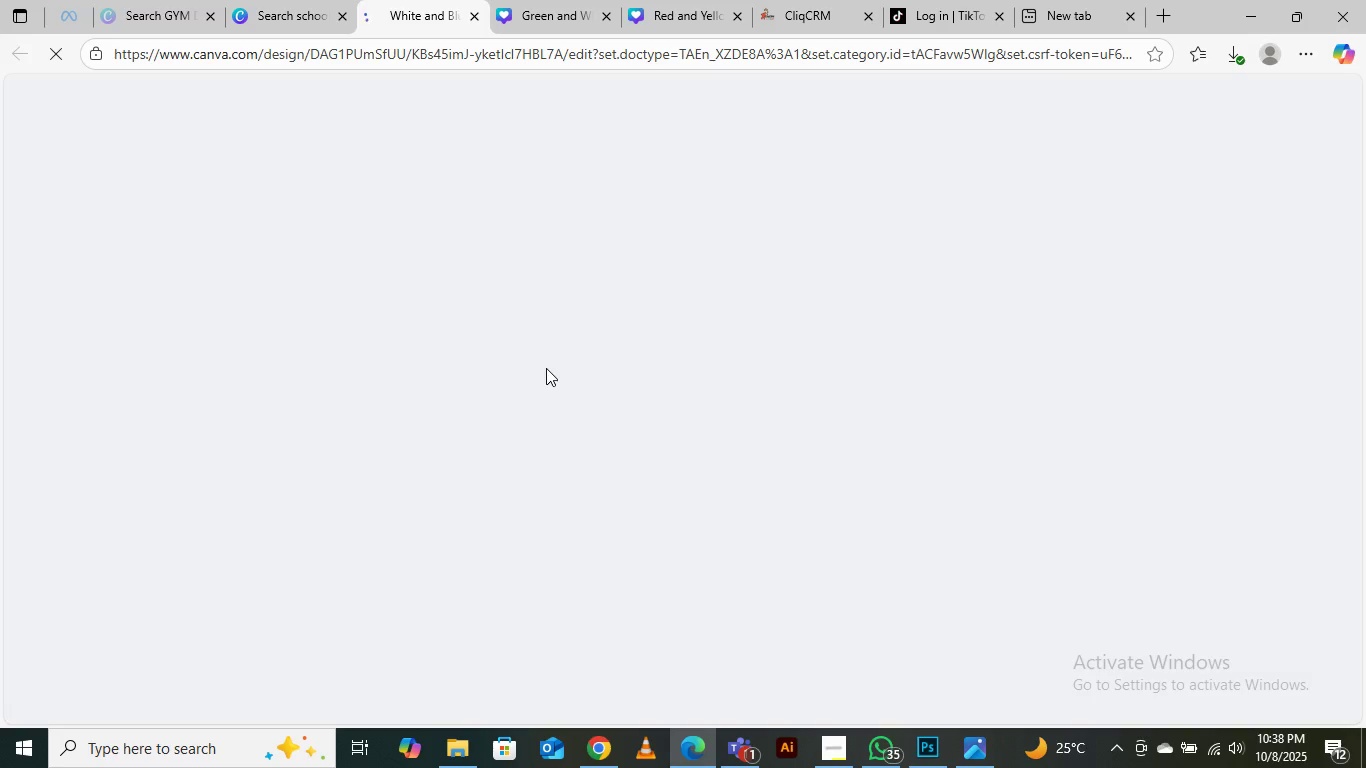 
wait(9.72)
 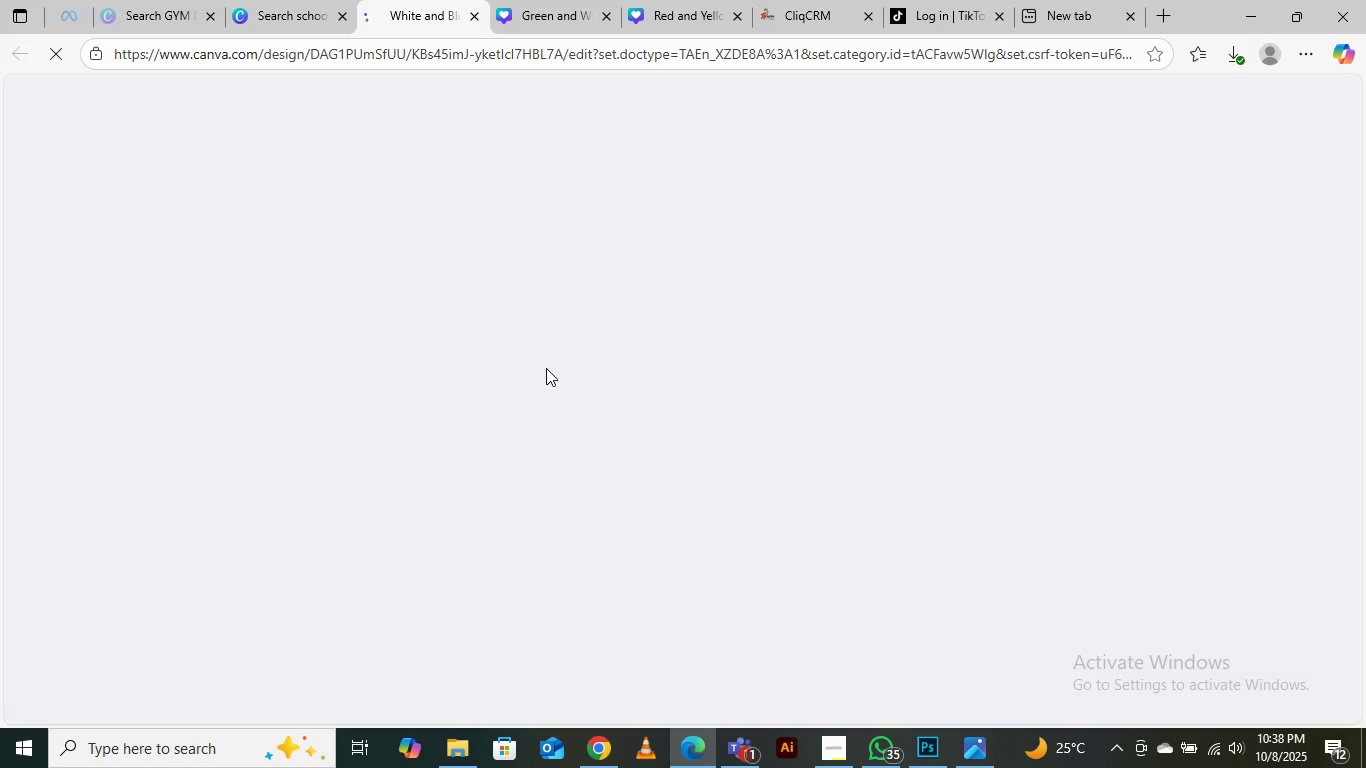 
left_click_drag(start_coordinate=[452, 197], to_coordinate=[957, 634])
 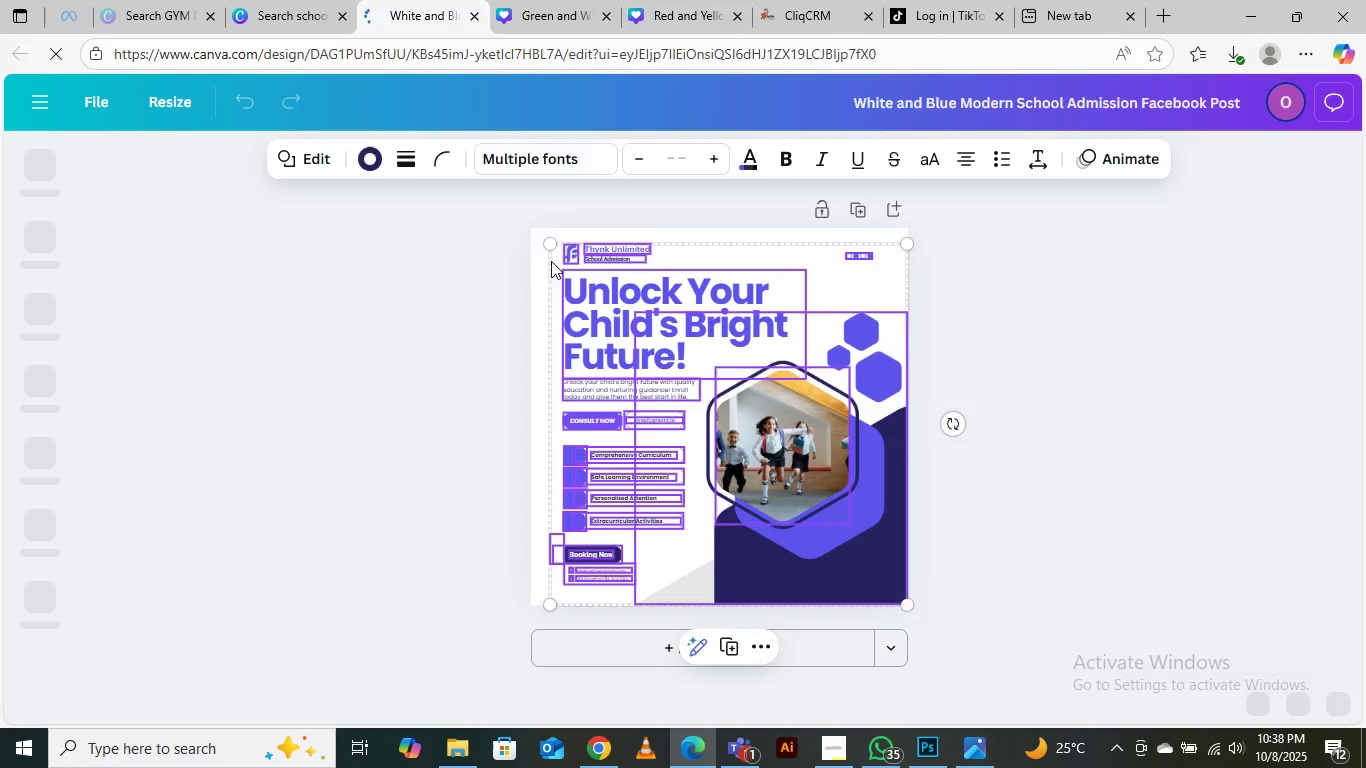 
left_click_drag(start_coordinate=[493, 223], to_coordinate=[975, 616])
 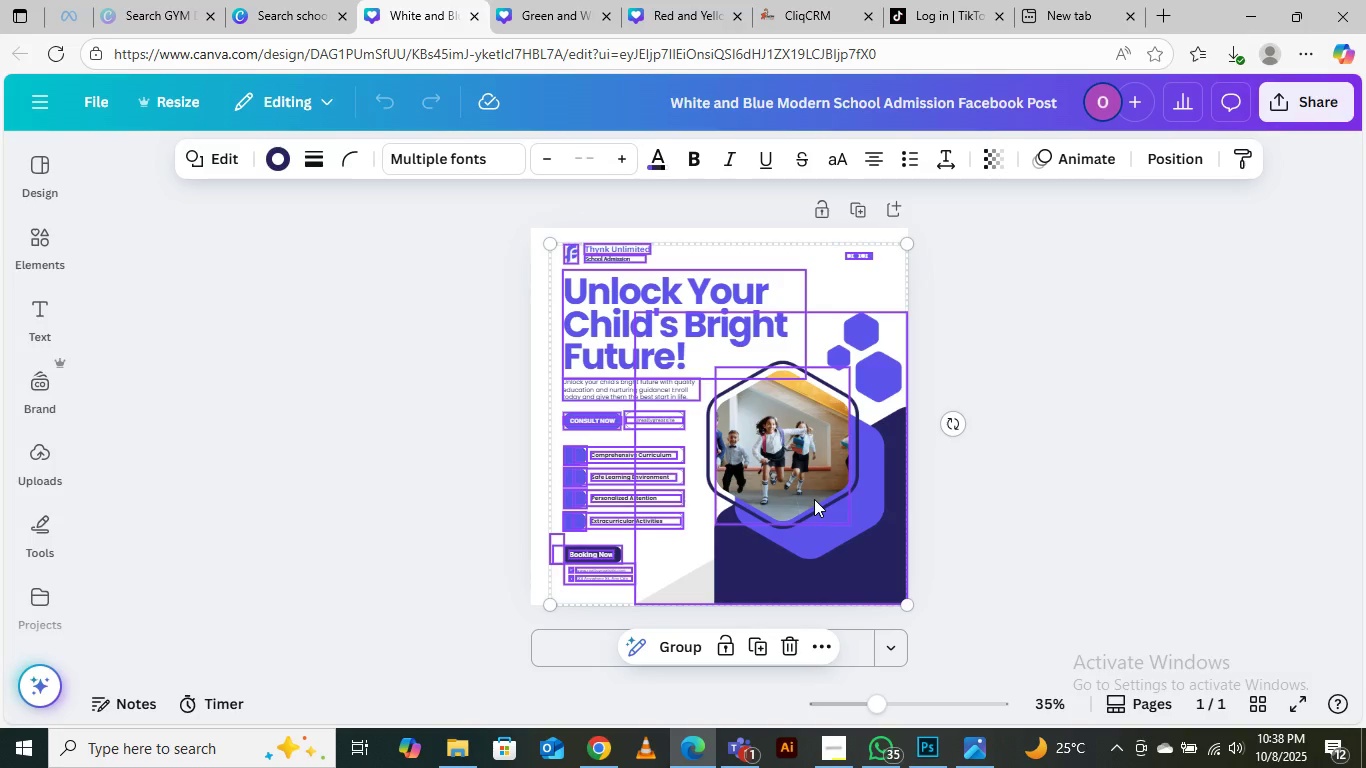 
right_click([814, 499])
 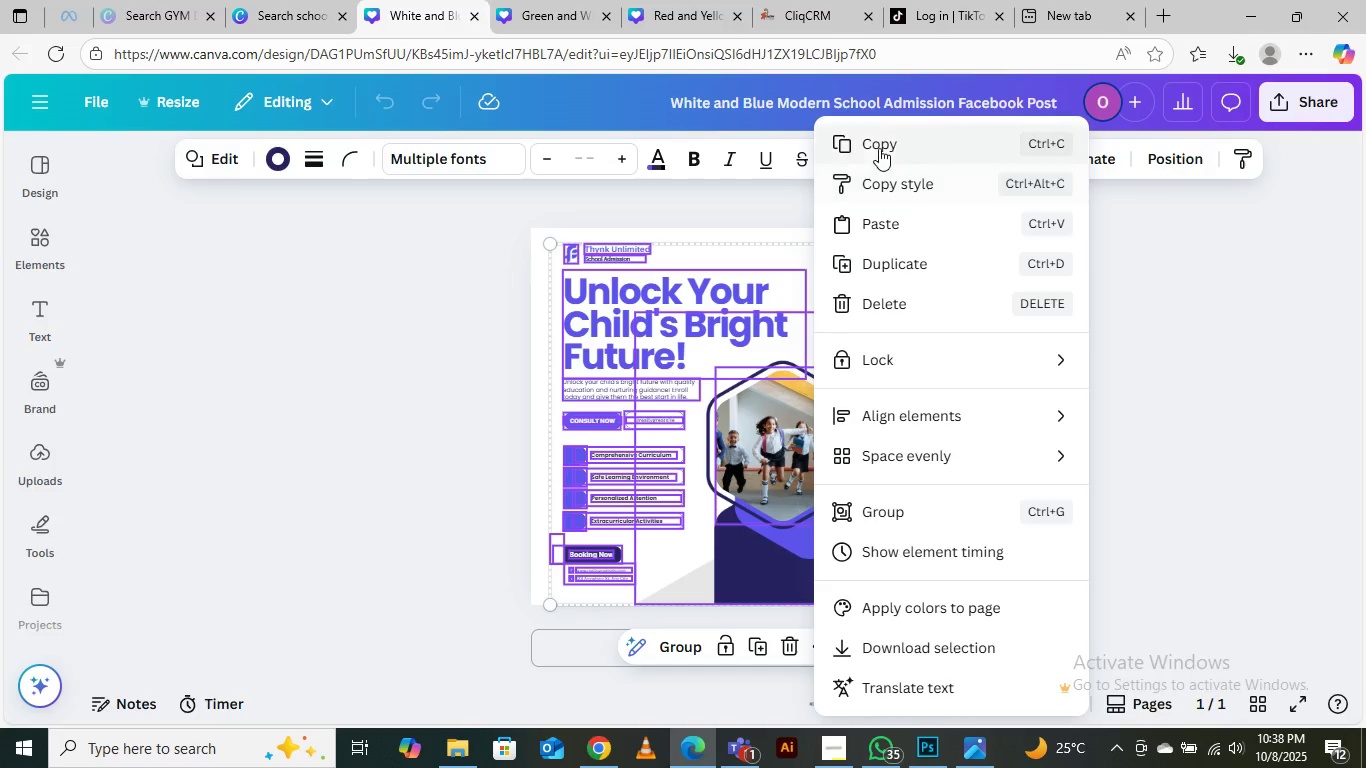 
left_click([879, 147])
 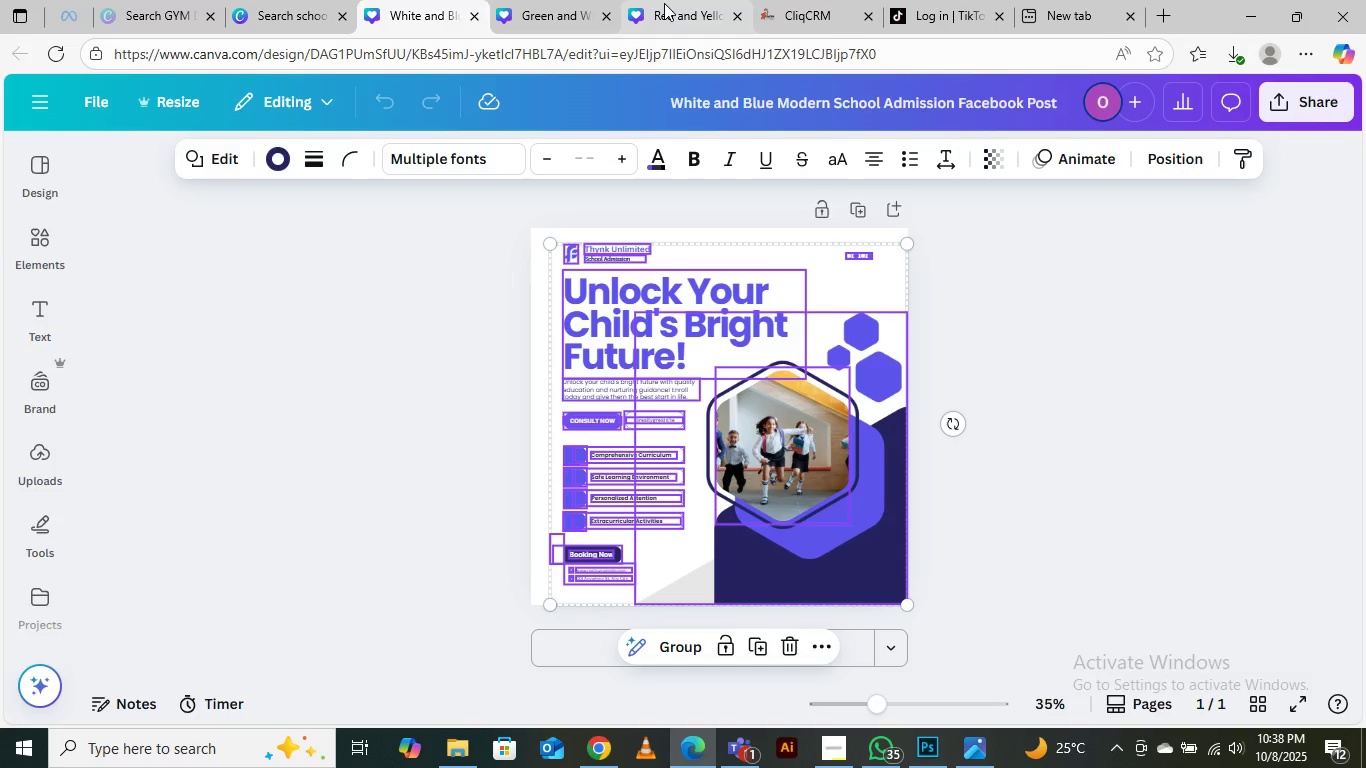 
left_click([664, 3])
 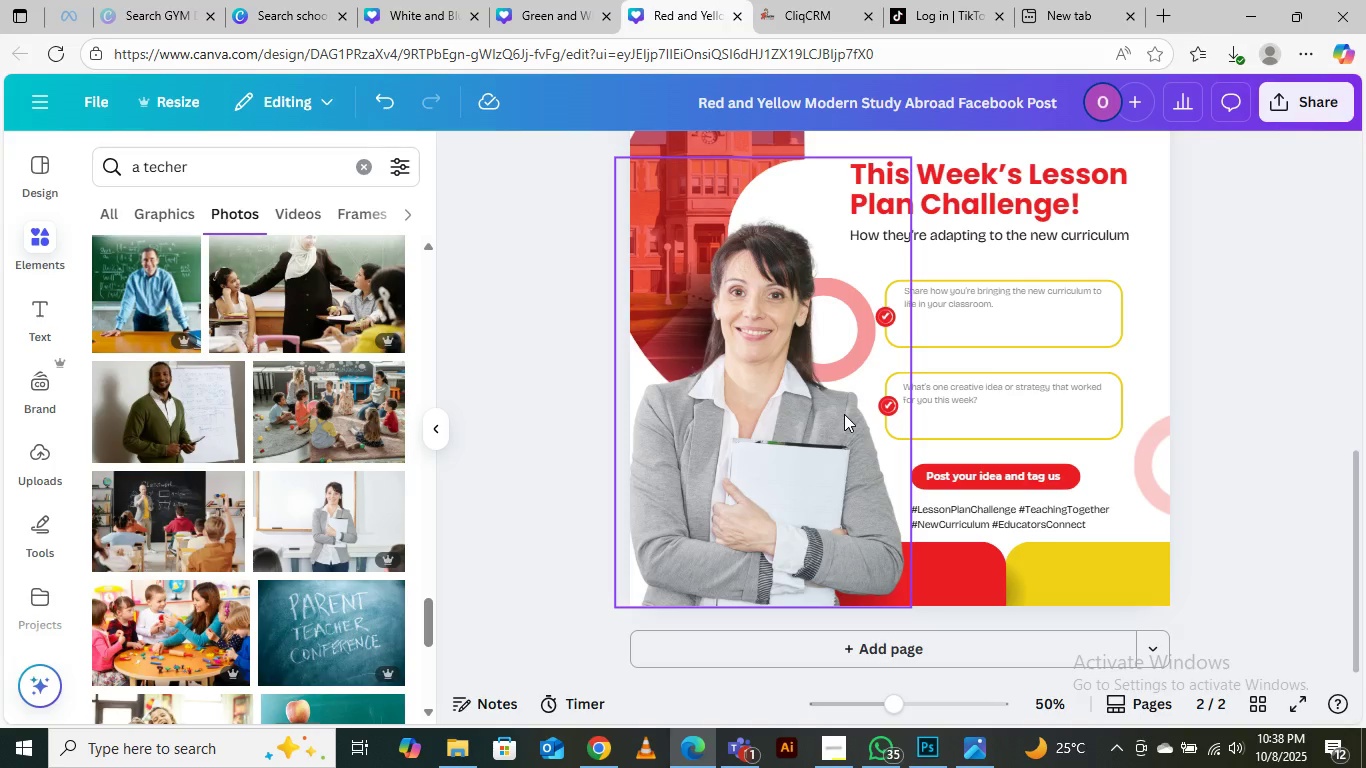 
scroll: coordinate [844, 414], scroll_direction: down, amount: 2.0
 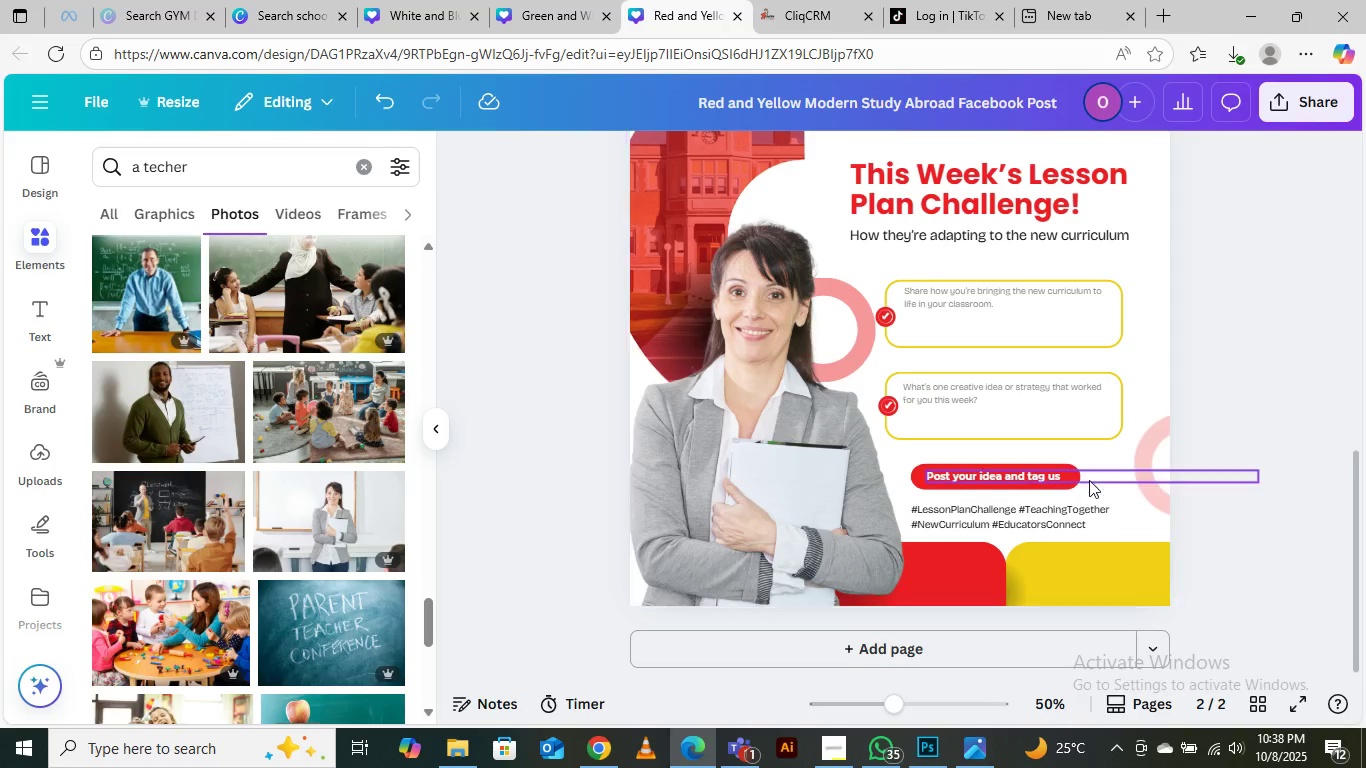 
scroll: coordinate [1094, 485], scroll_direction: up, amount: 3.0
 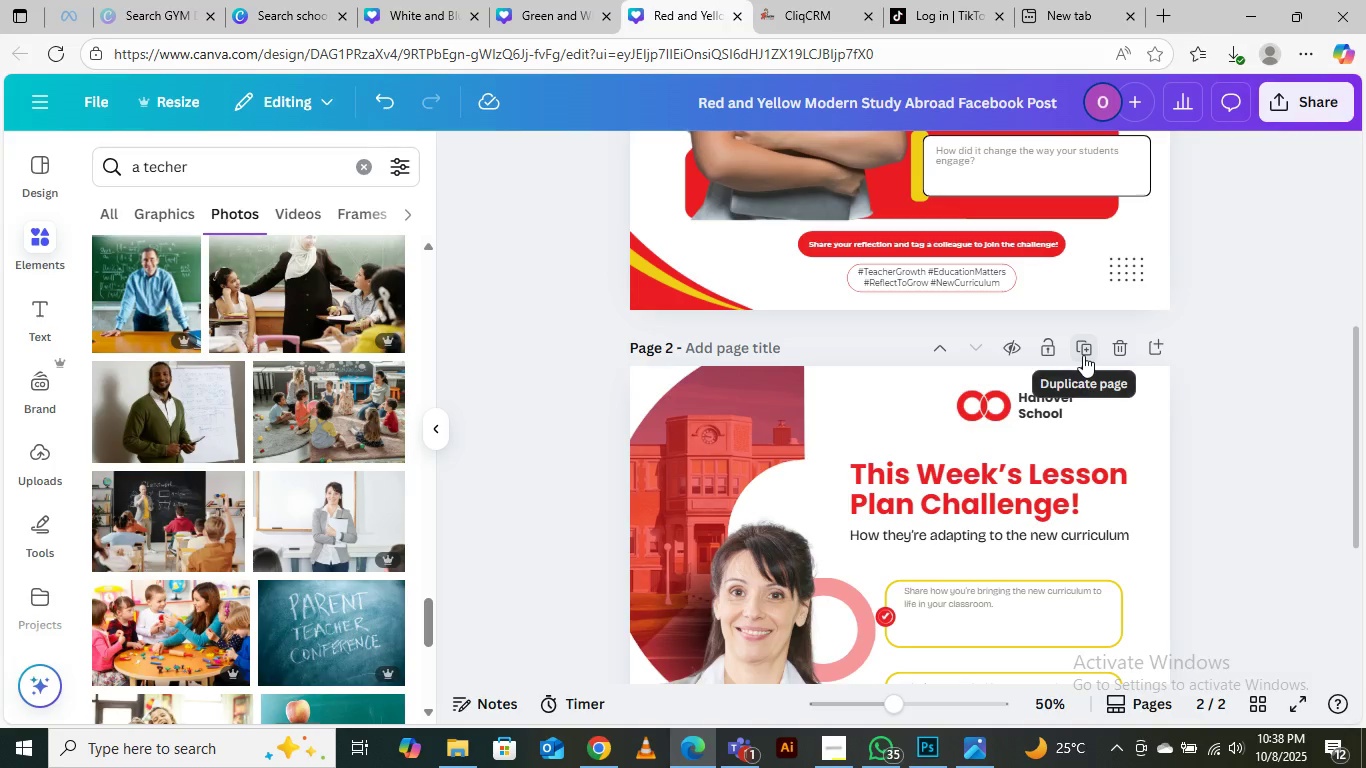 
left_click([1083, 355])
 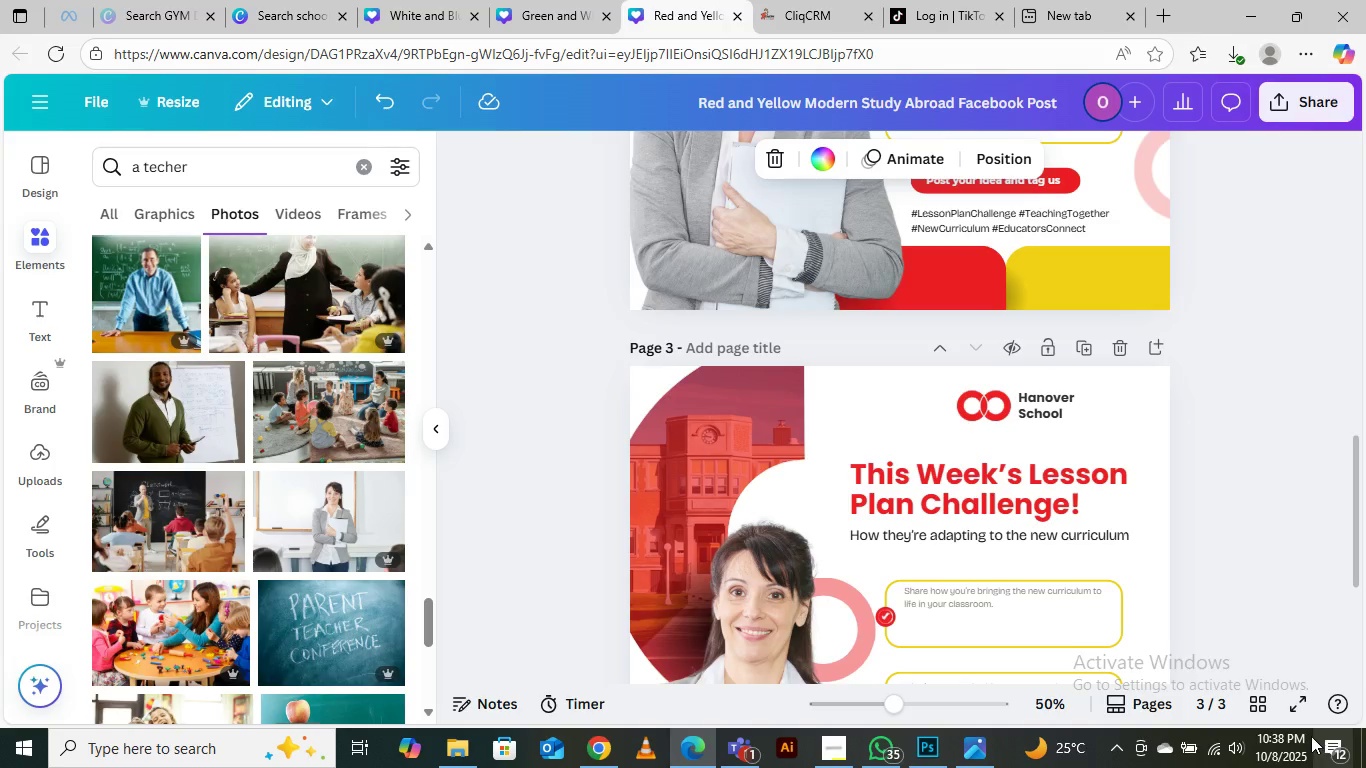 
key(Control+Minus)
 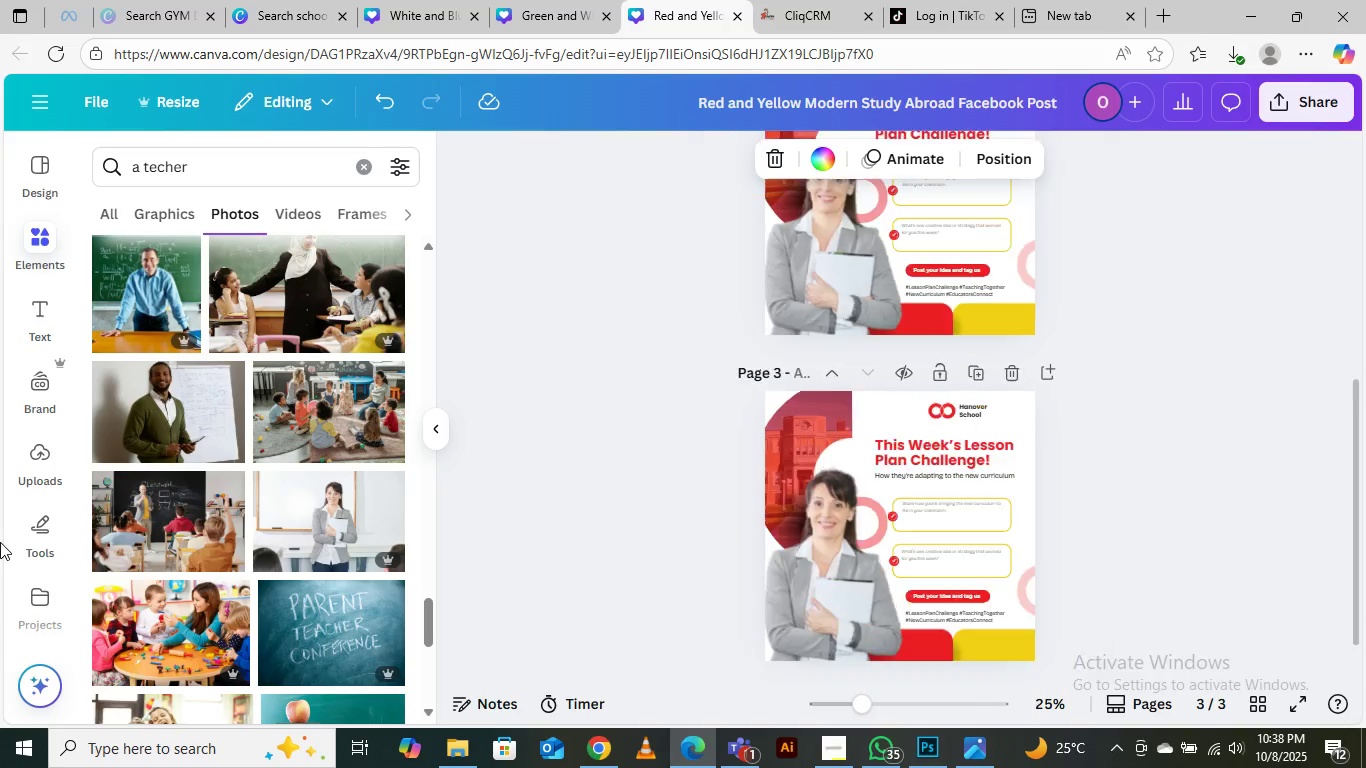 
key(Control+Minus)
 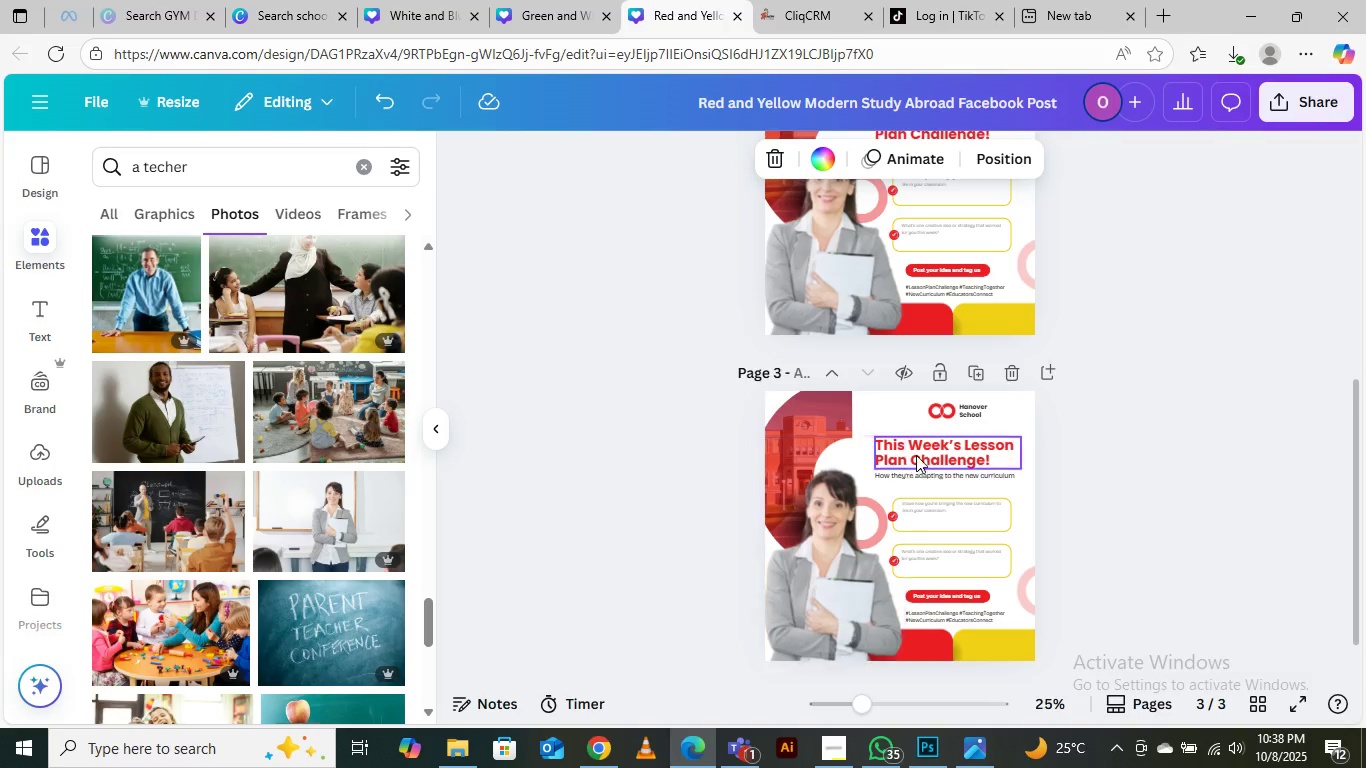 
left_click_drag(start_coordinate=[732, 397], to_coordinate=[1089, 676])
 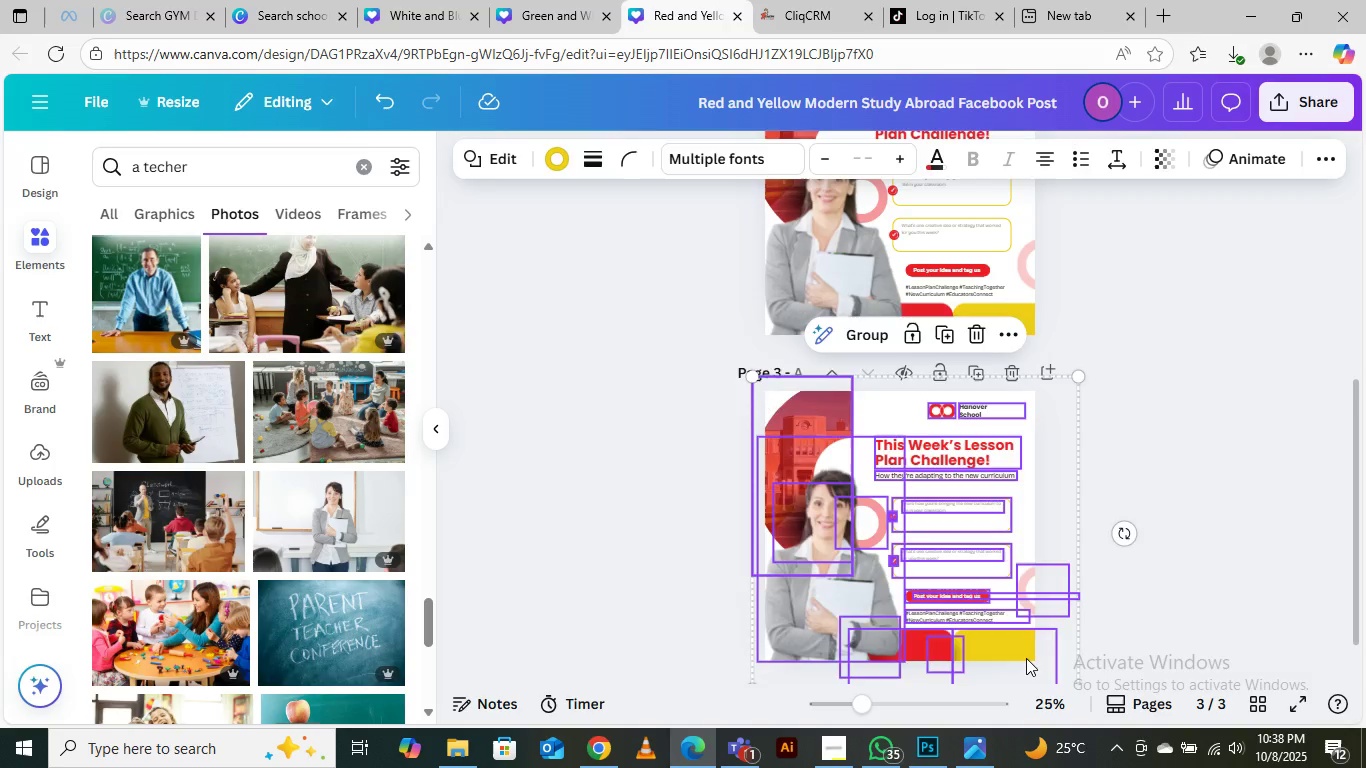 
key(Delete)
 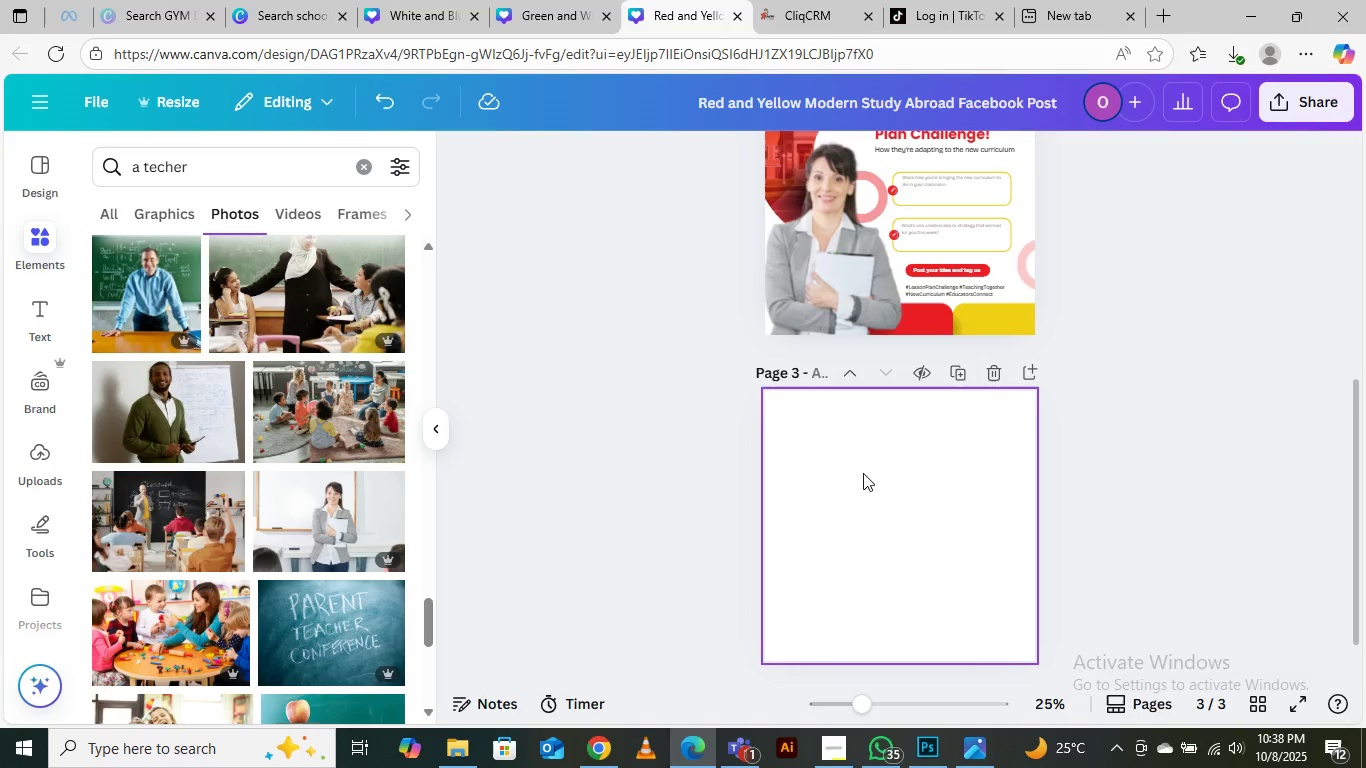 
key(Control+V)
 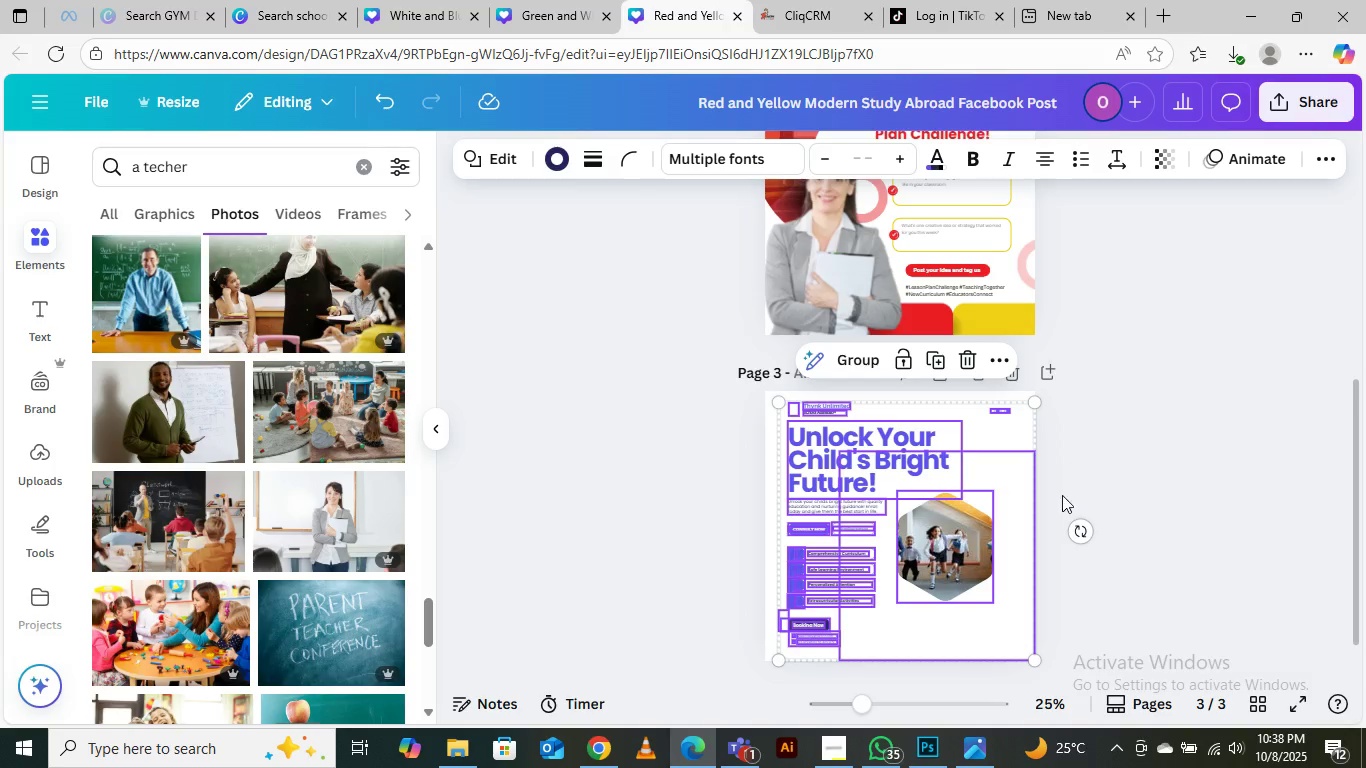 
wait(6.8)
 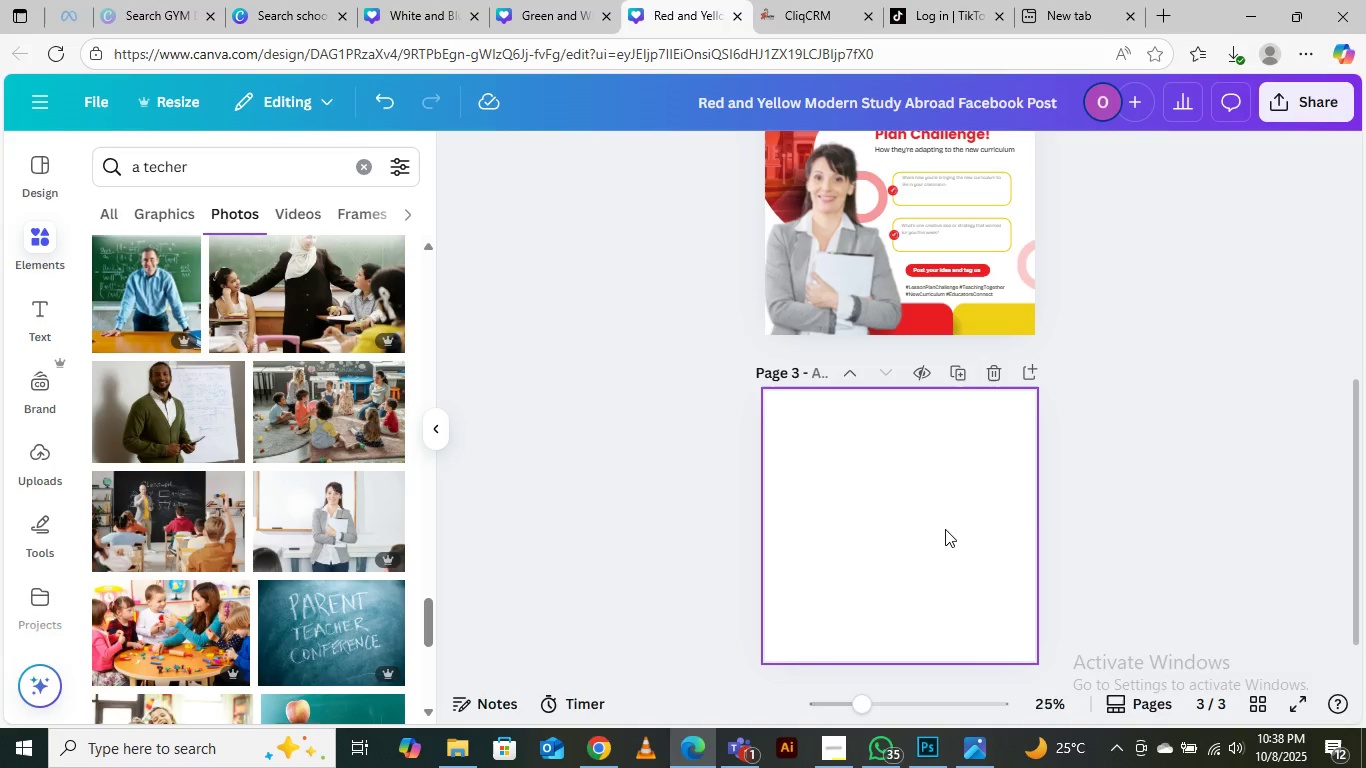 
left_click([1201, 386])
 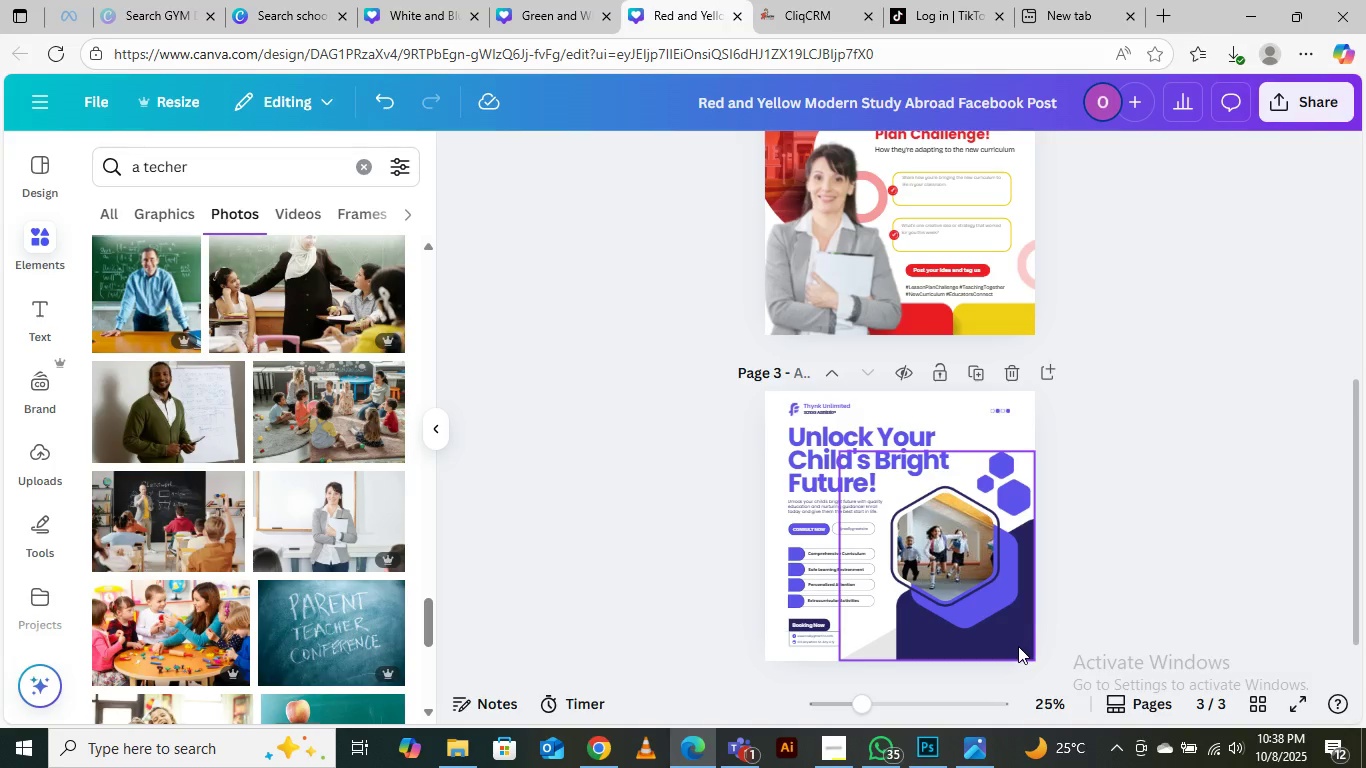 
left_click([1018, 646])
 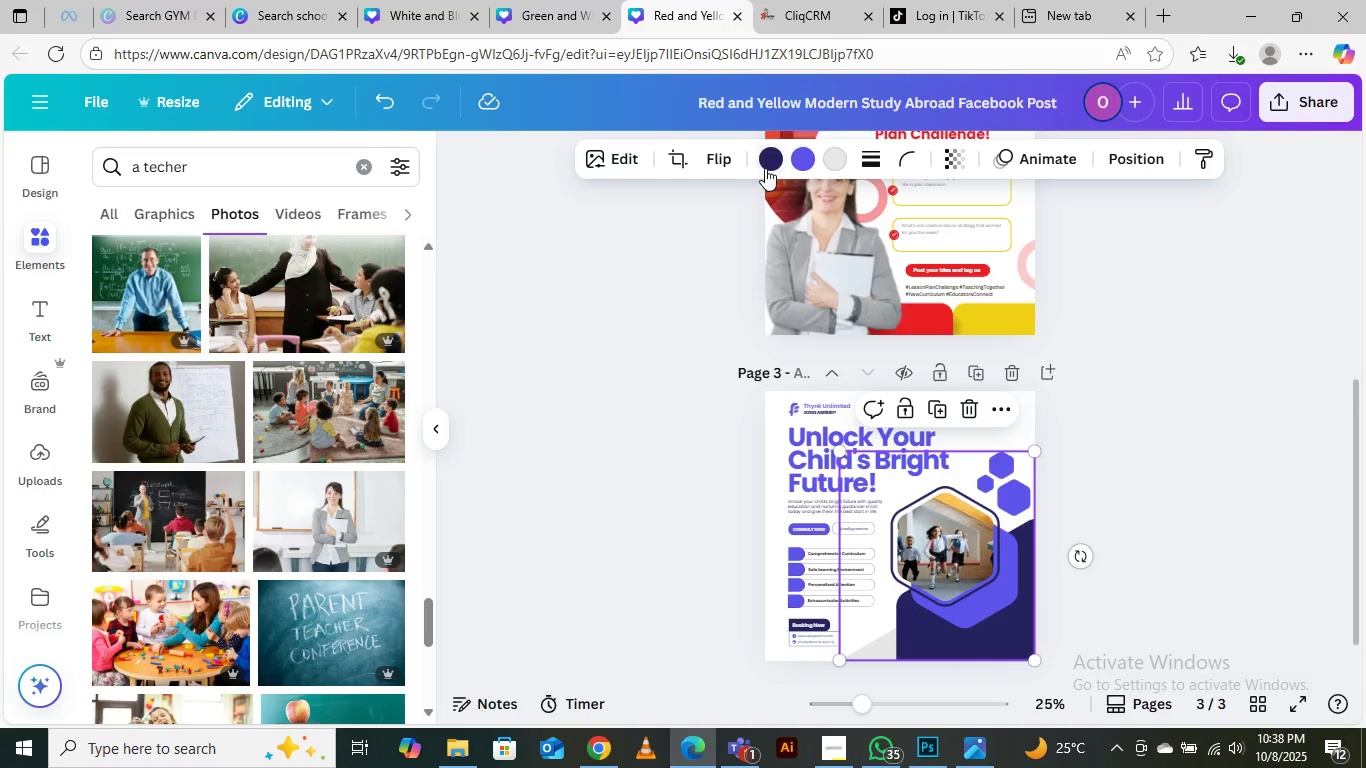 
left_click([771, 160])
 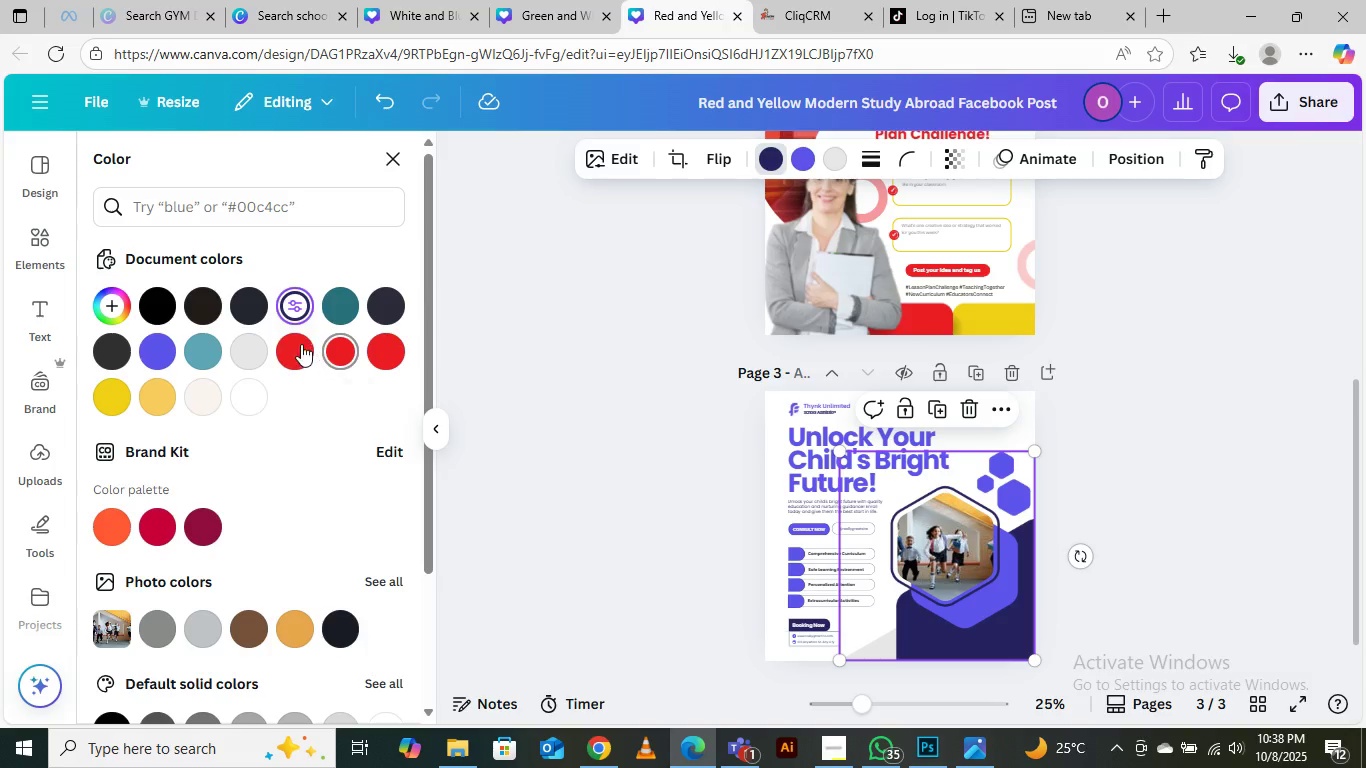 
left_click([296, 339])
 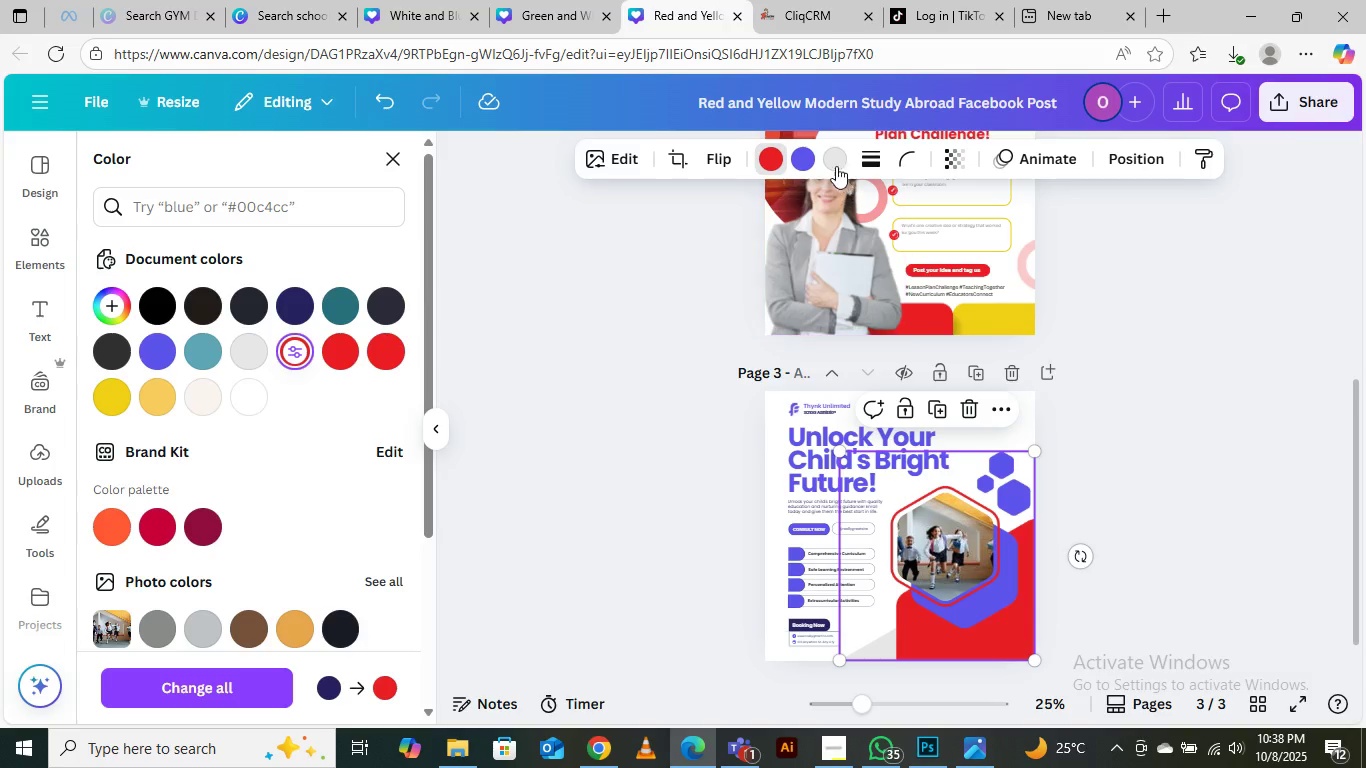 
left_click([805, 153])
 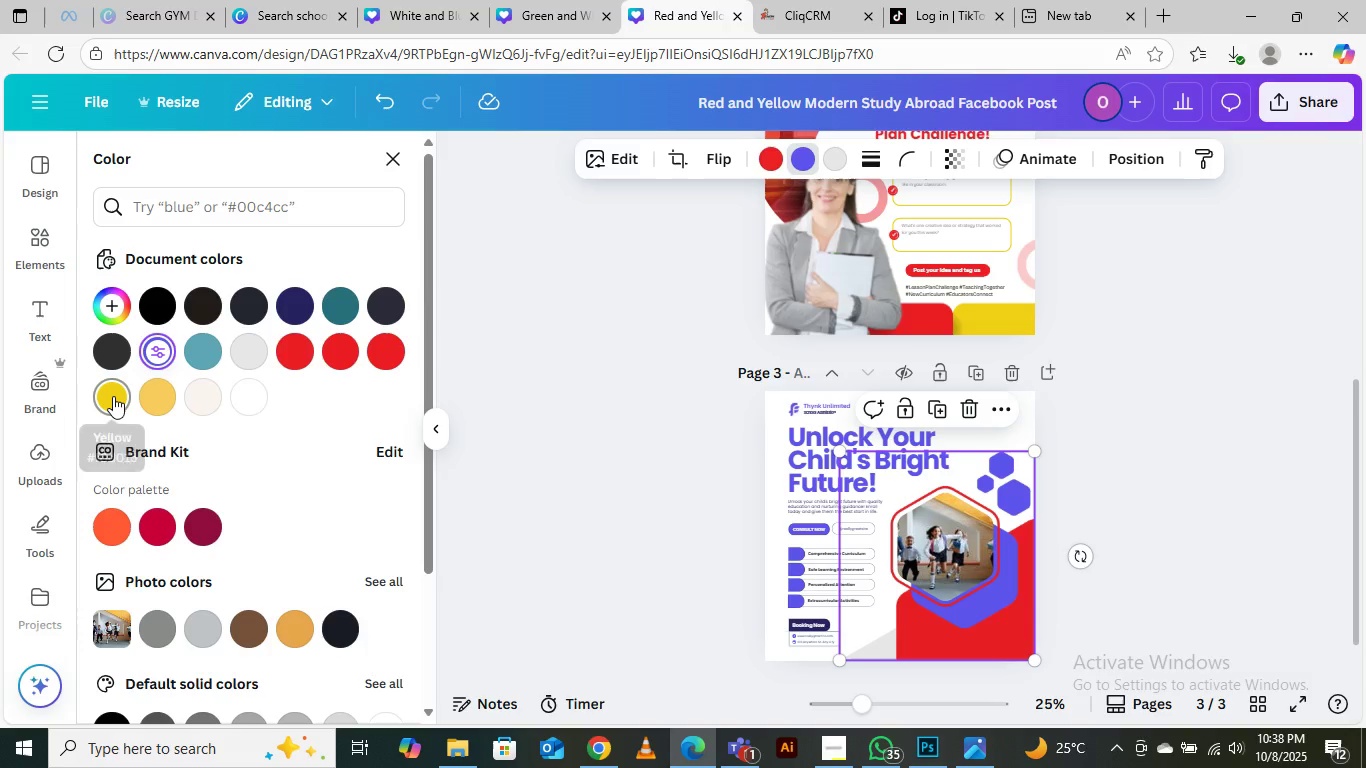 
left_click([113, 396])
 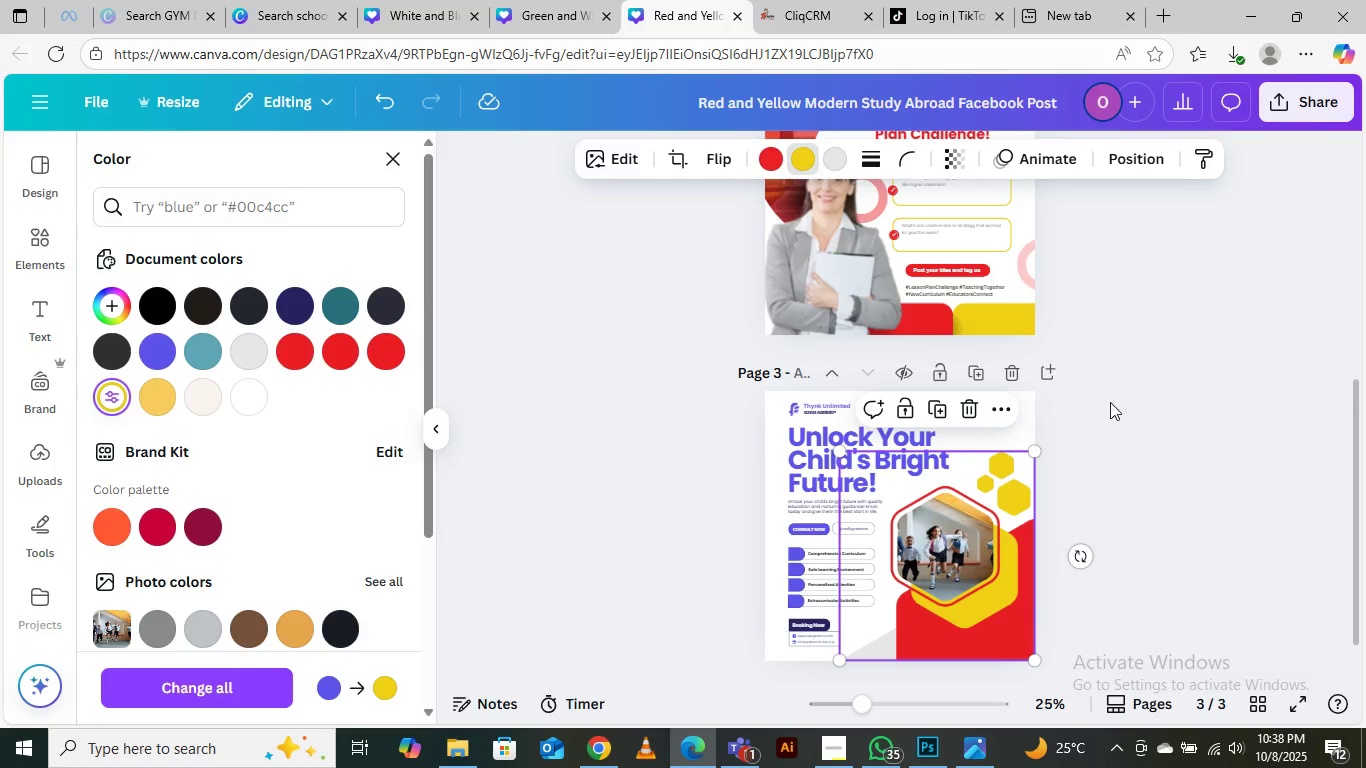 
scroll: coordinate [1003, 350], scroll_direction: none, amount: 0.0
 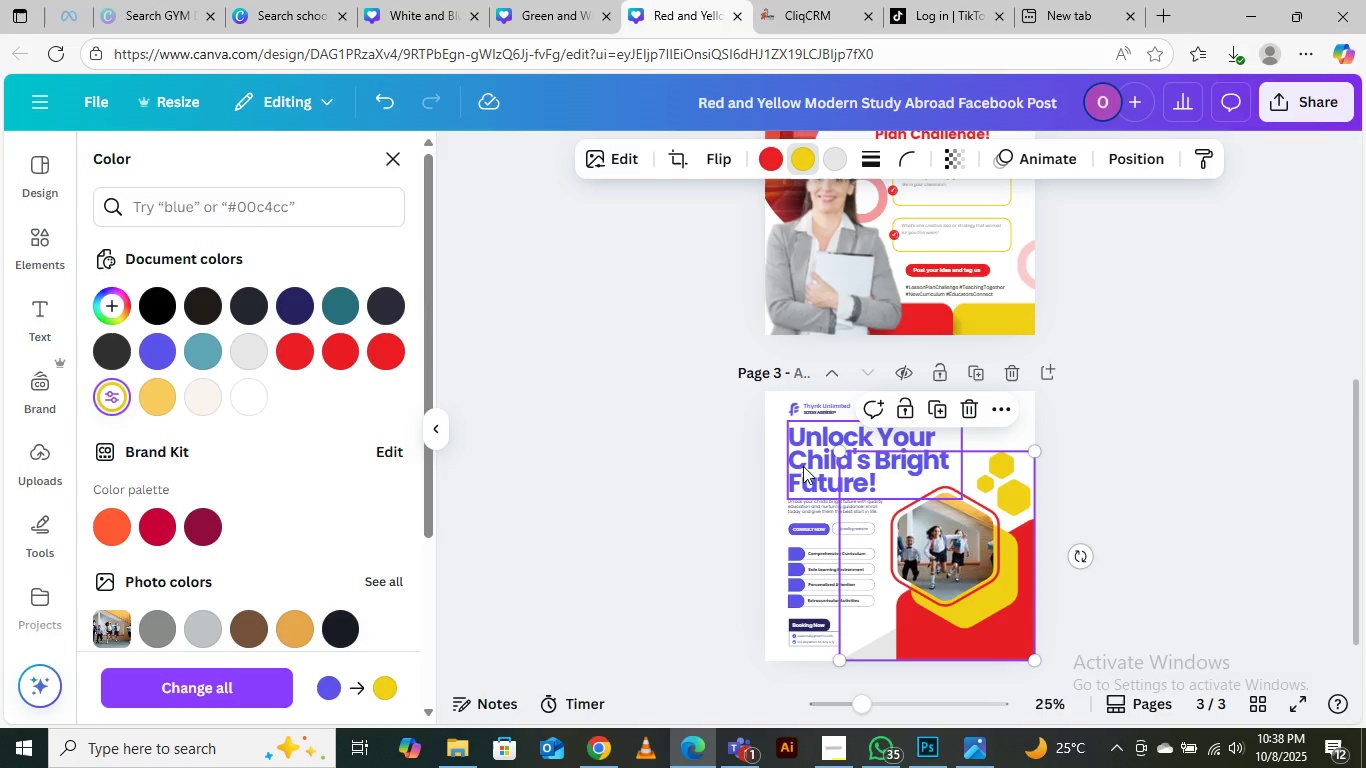 
left_click([807, 462])
 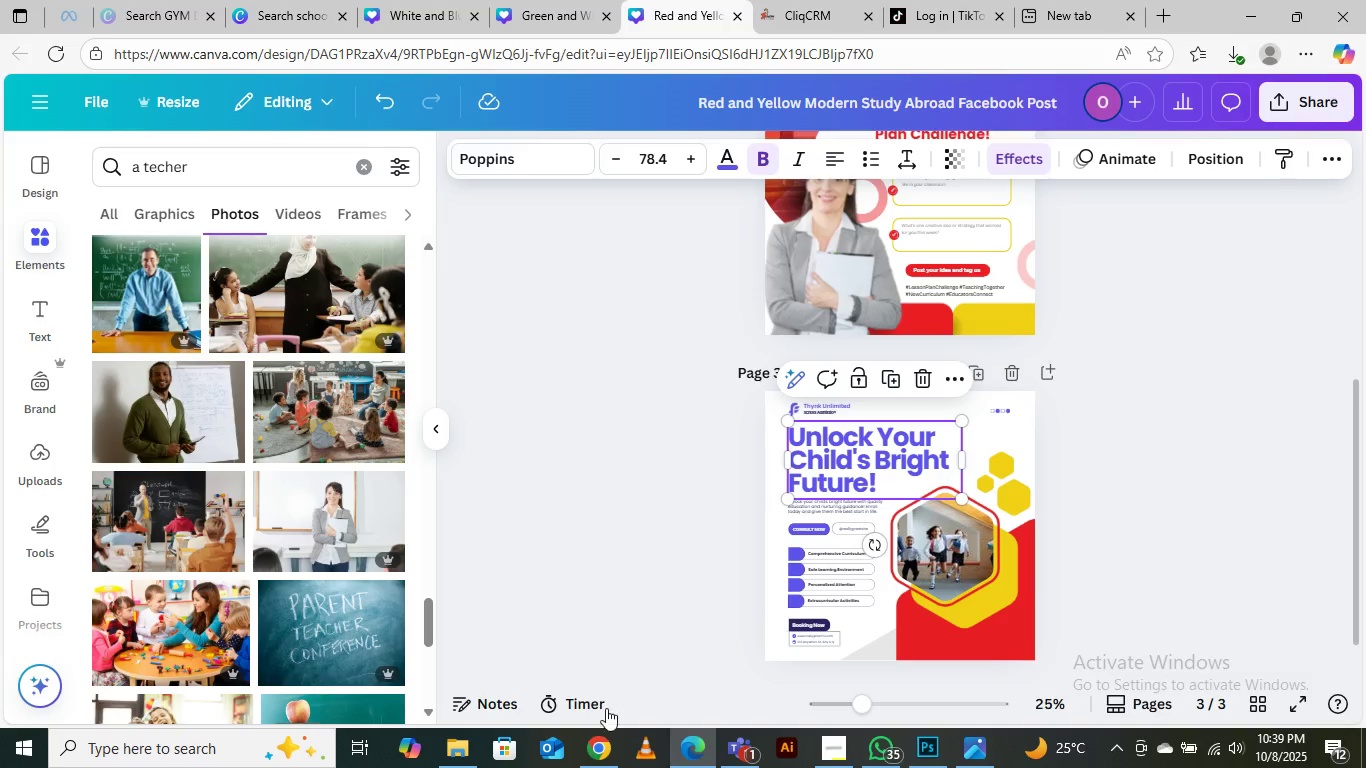 
left_click([608, 744])
 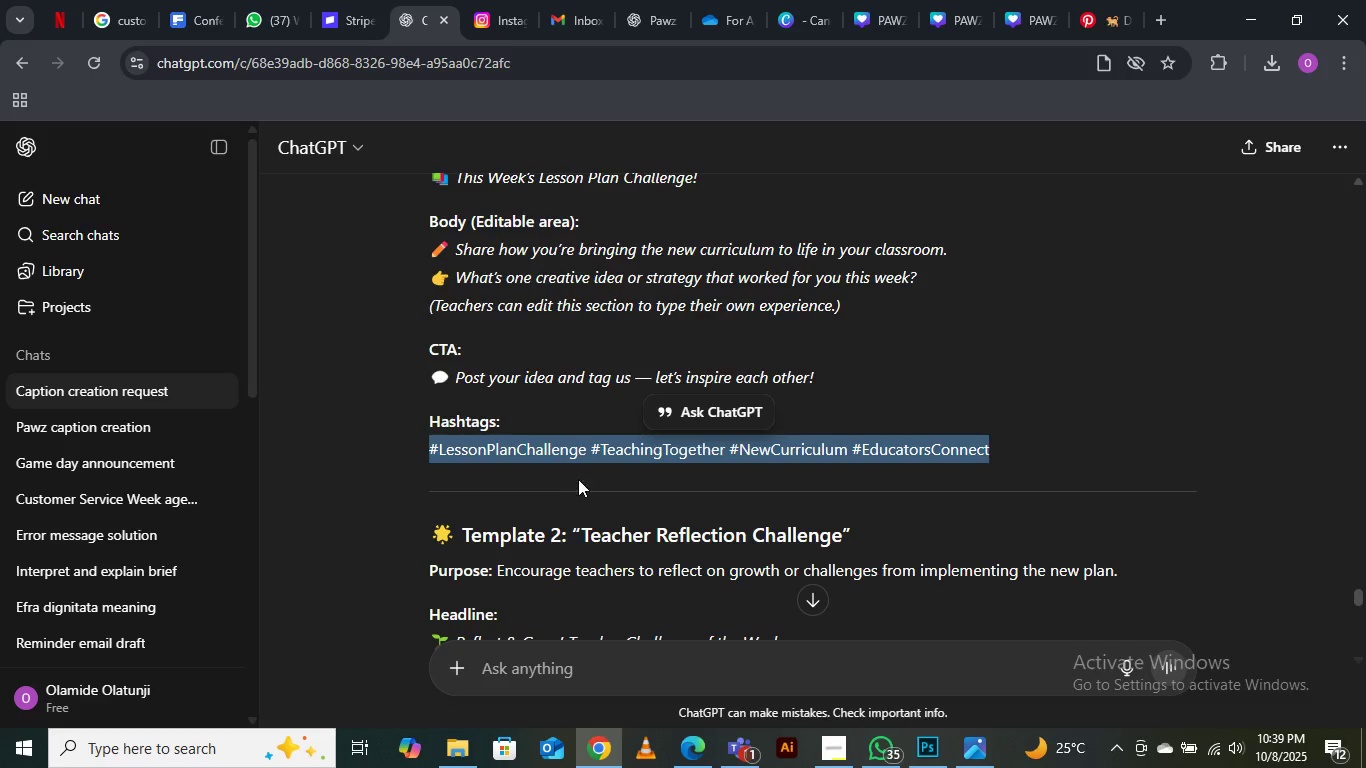 
scroll: coordinate [542, 462], scroll_direction: down, amount: 6.0
 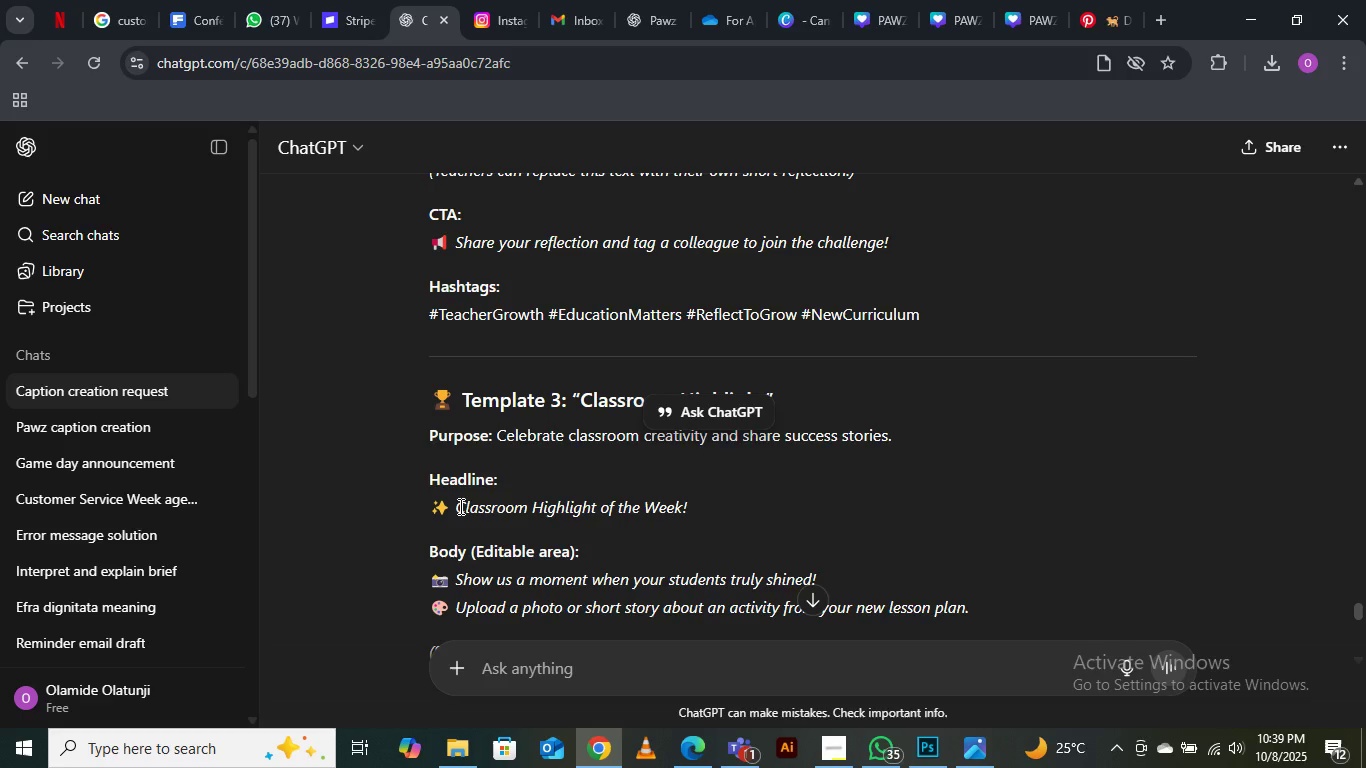 
left_click_drag(start_coordinate=[458, 506], to_coordinate=[688, 499])
 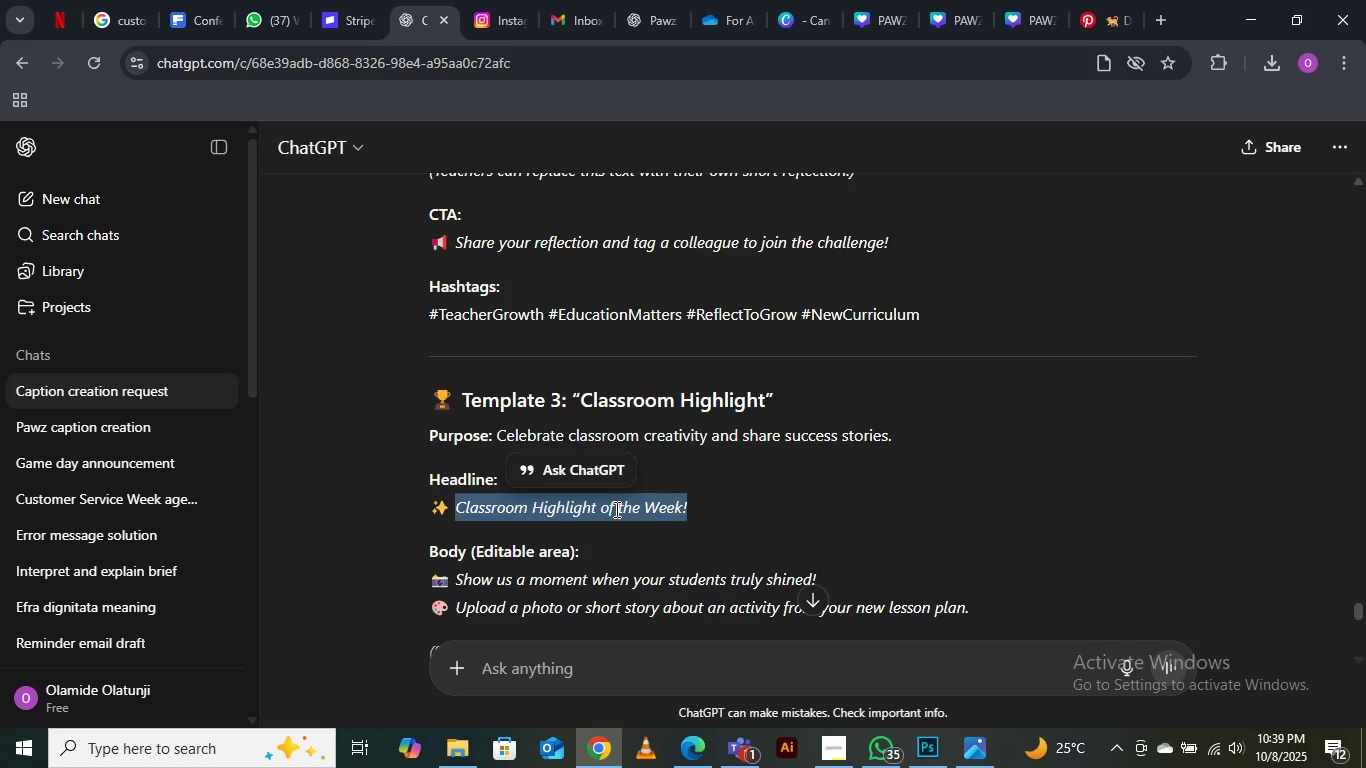 
right_click([615, 509])
 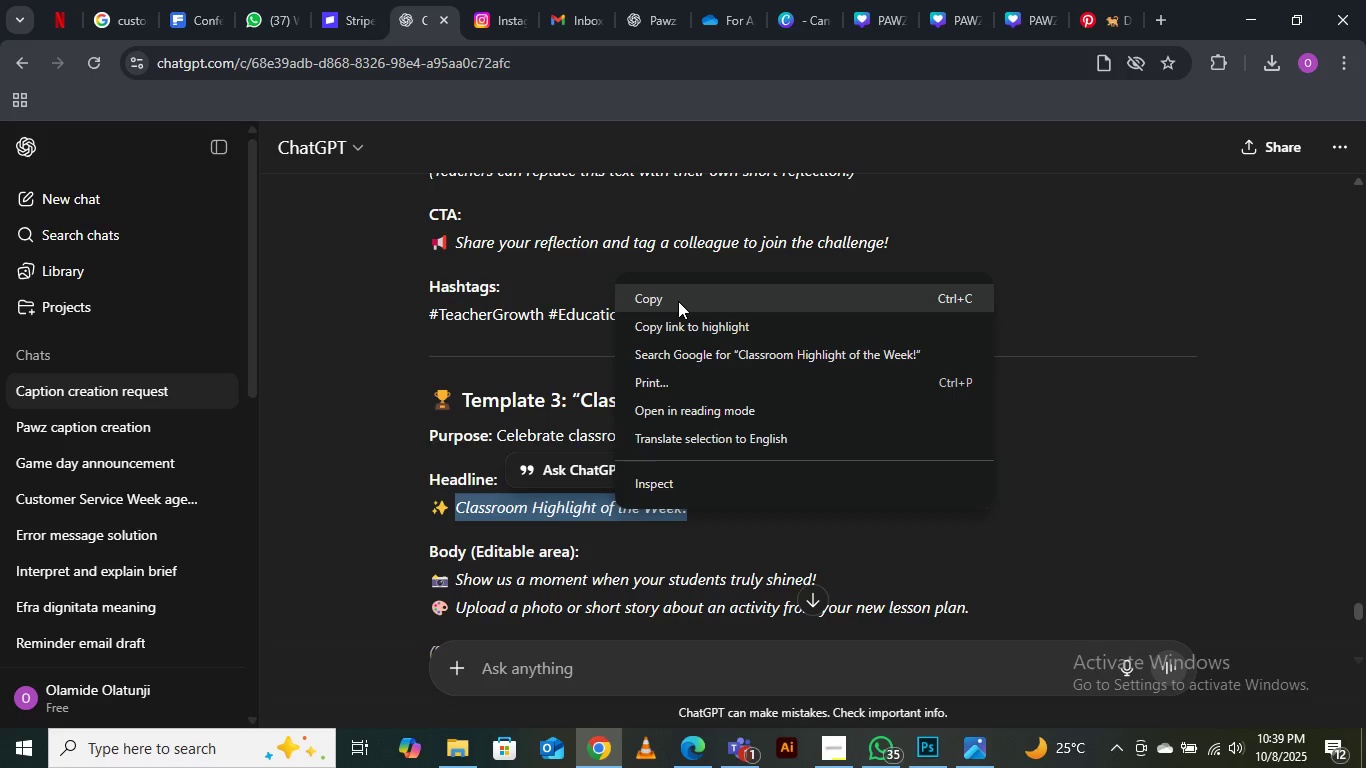 
left_click([678, 301])
 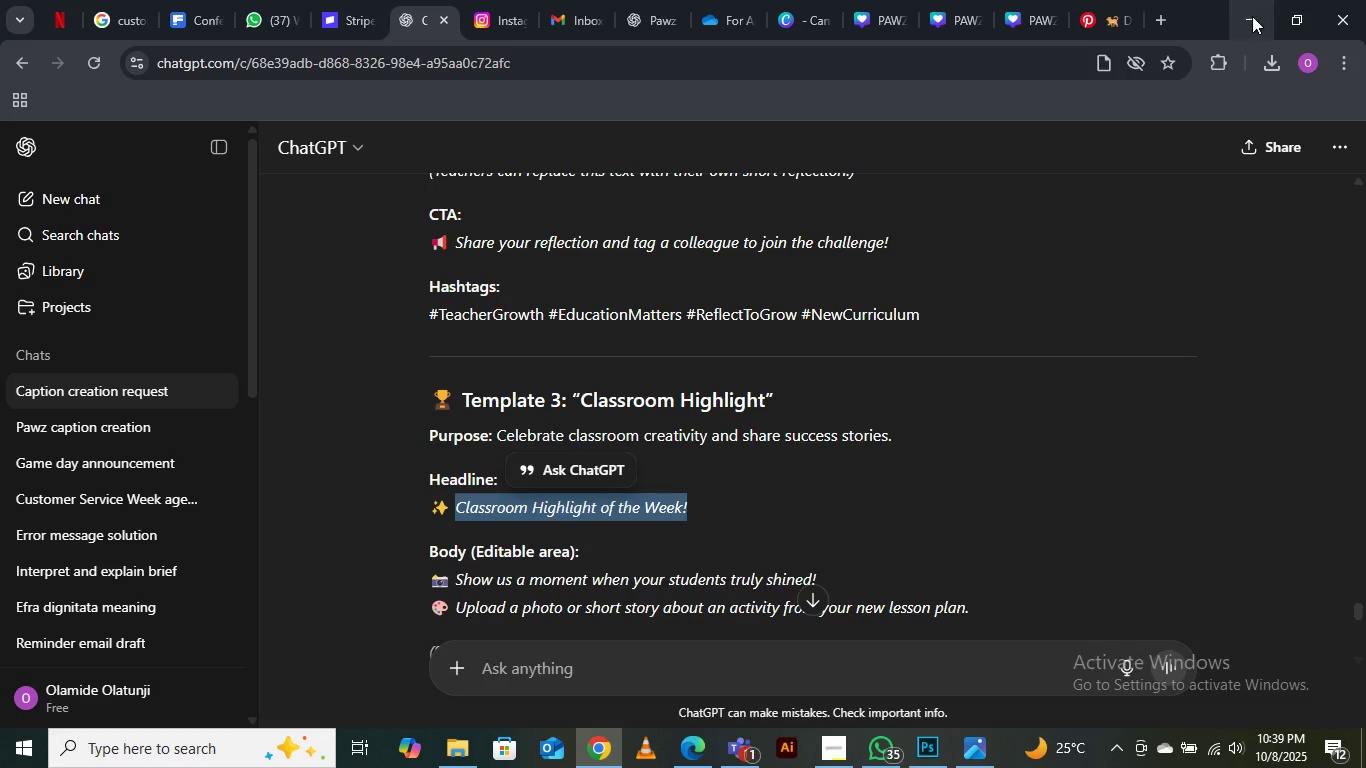 
left_click([1252, 16])
 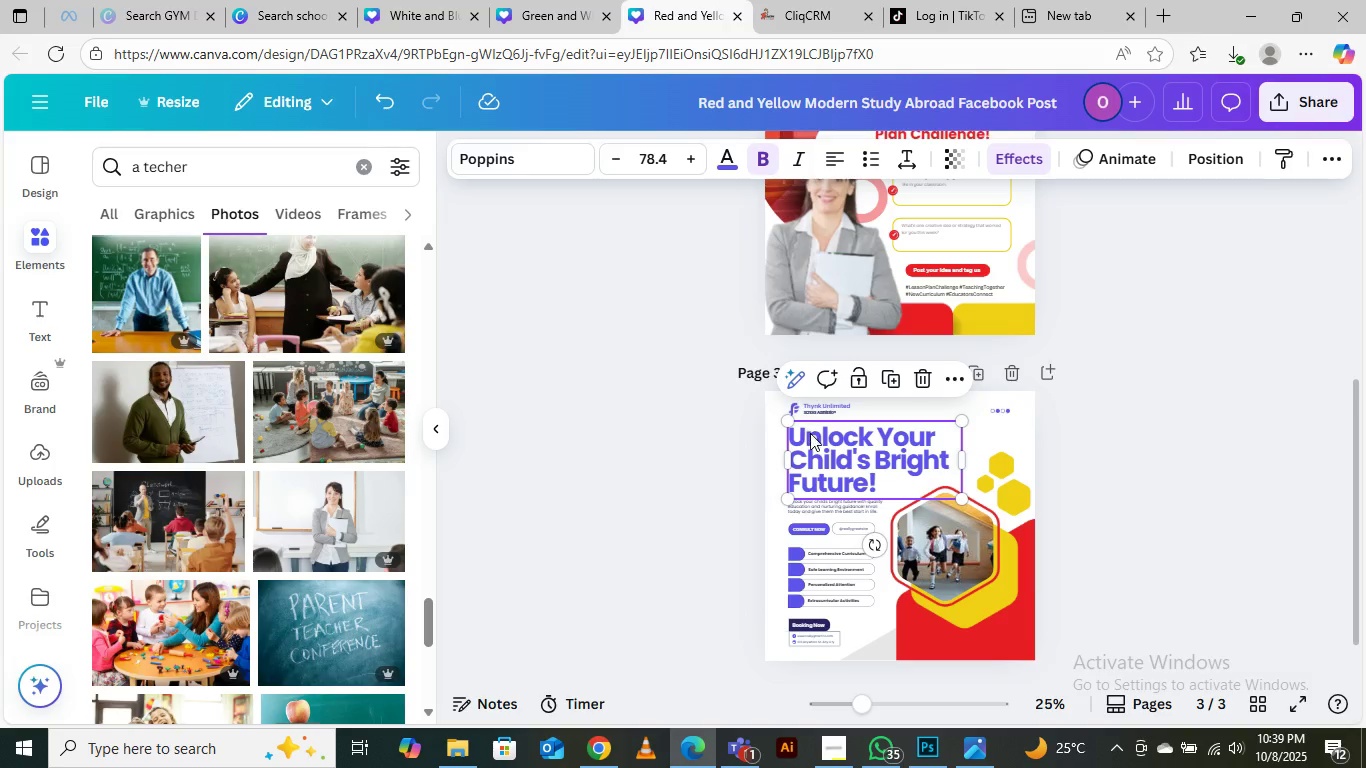 
double_click([820, 443])
 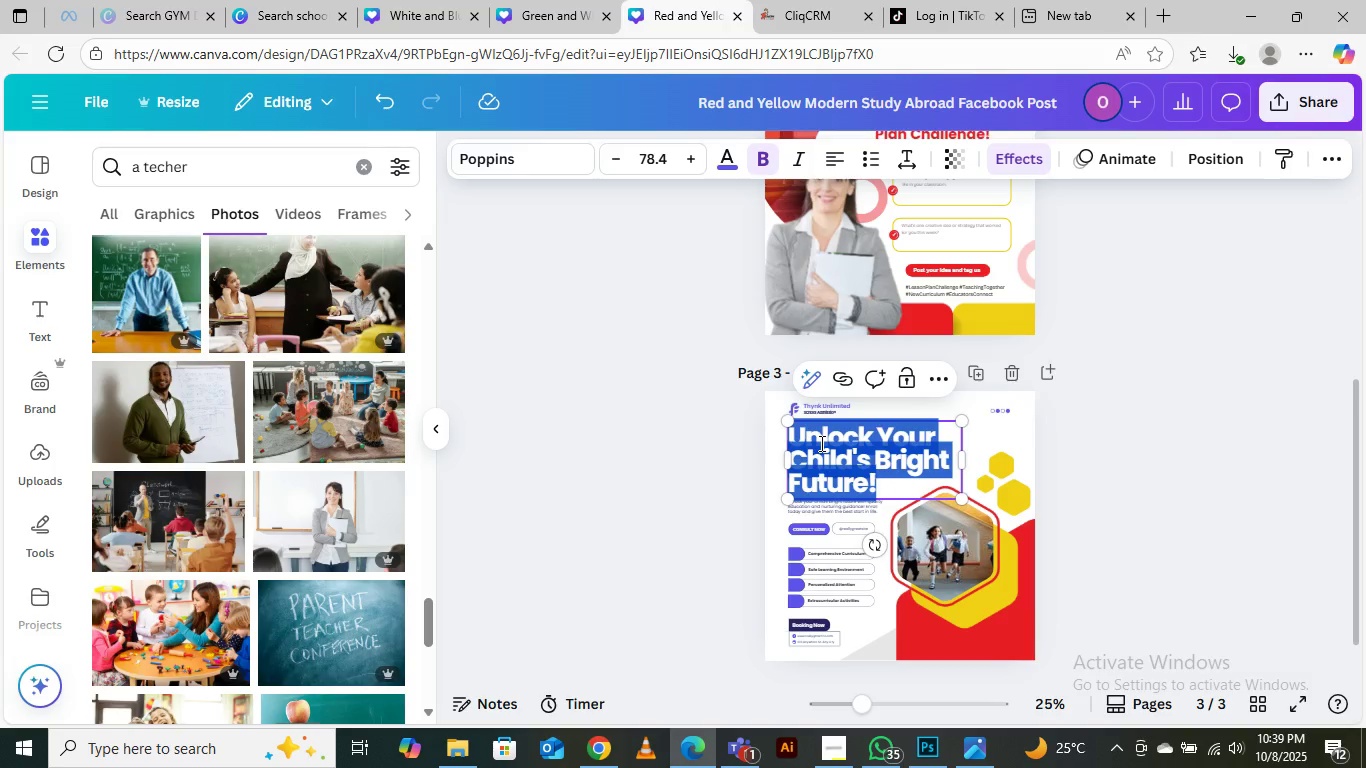 
key(Control+V)
 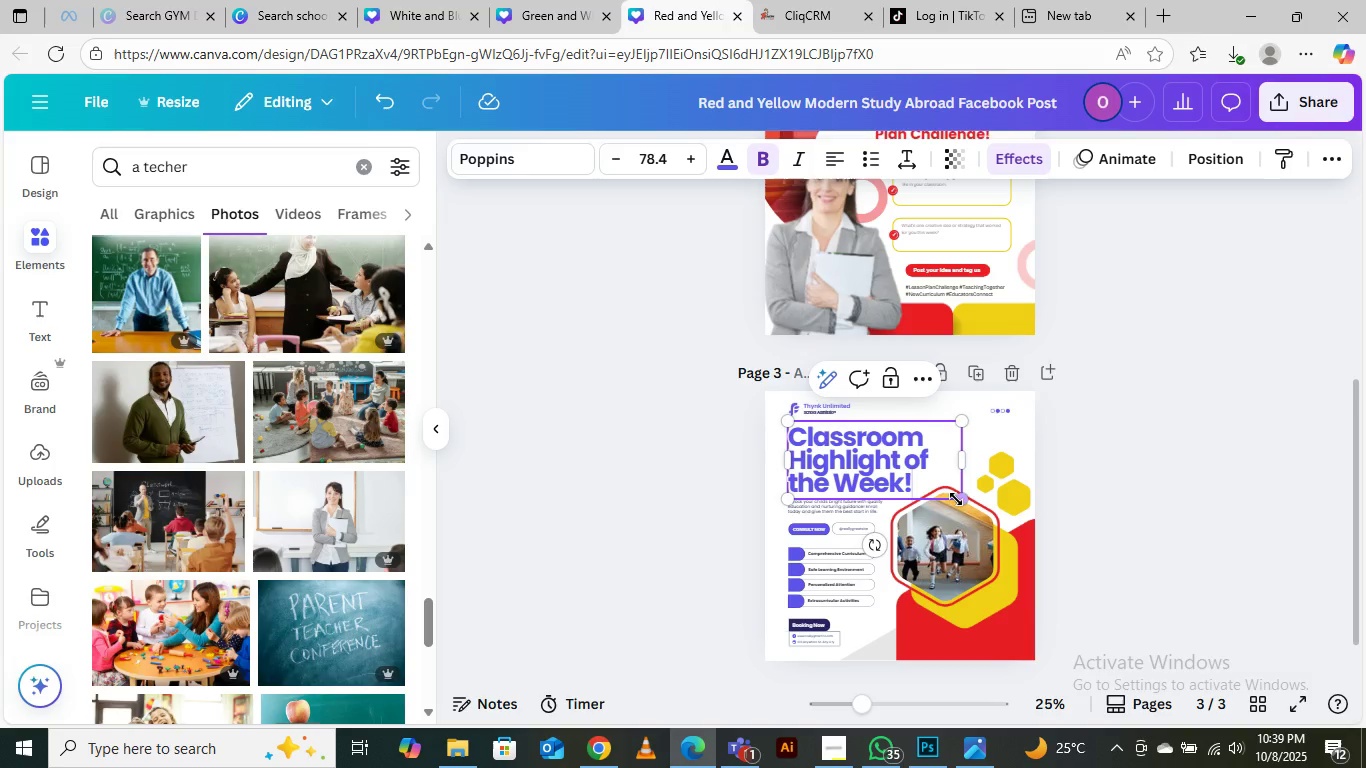 
left_click_drag(start_coordinate=[956, 499], to_coordinate=[923, 492])
 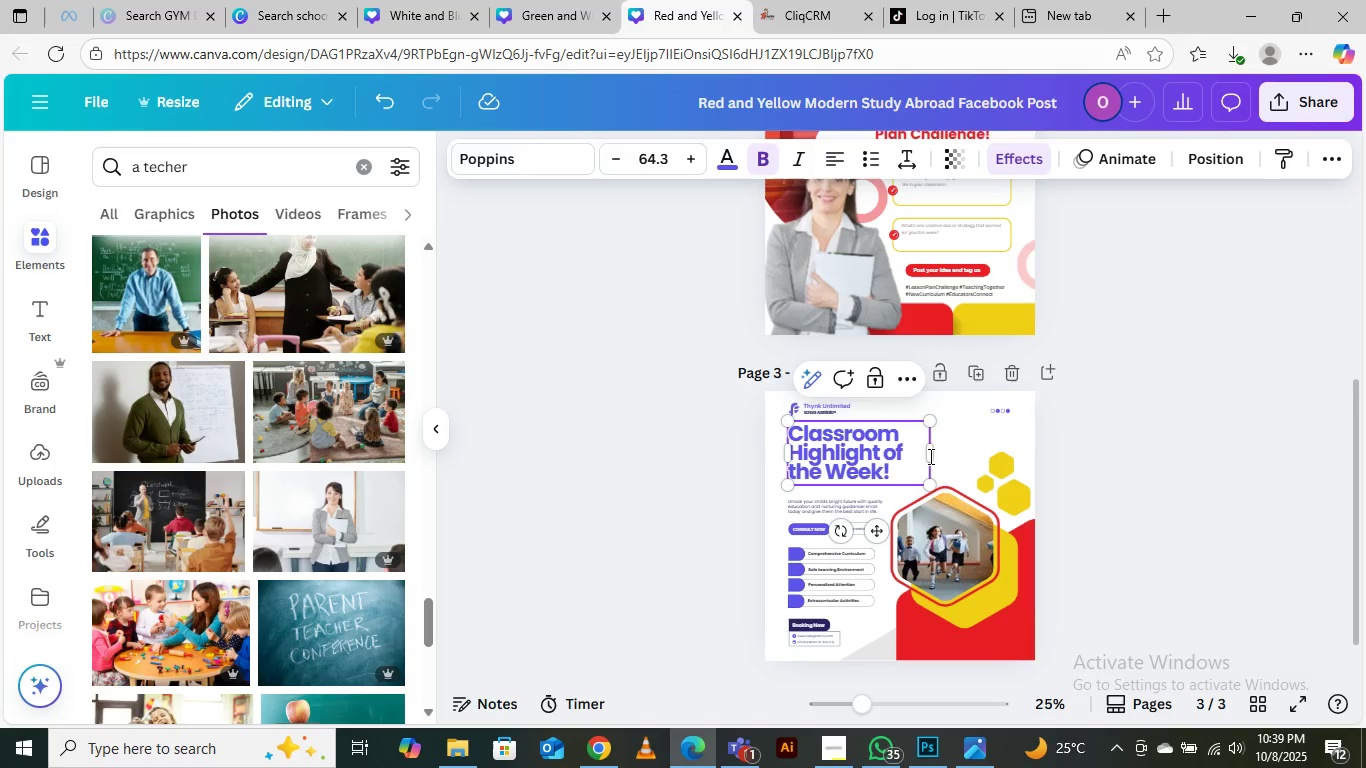 
left_click_drag(start_coordinate=[934, 457], to_coordinate=[942, 457])
 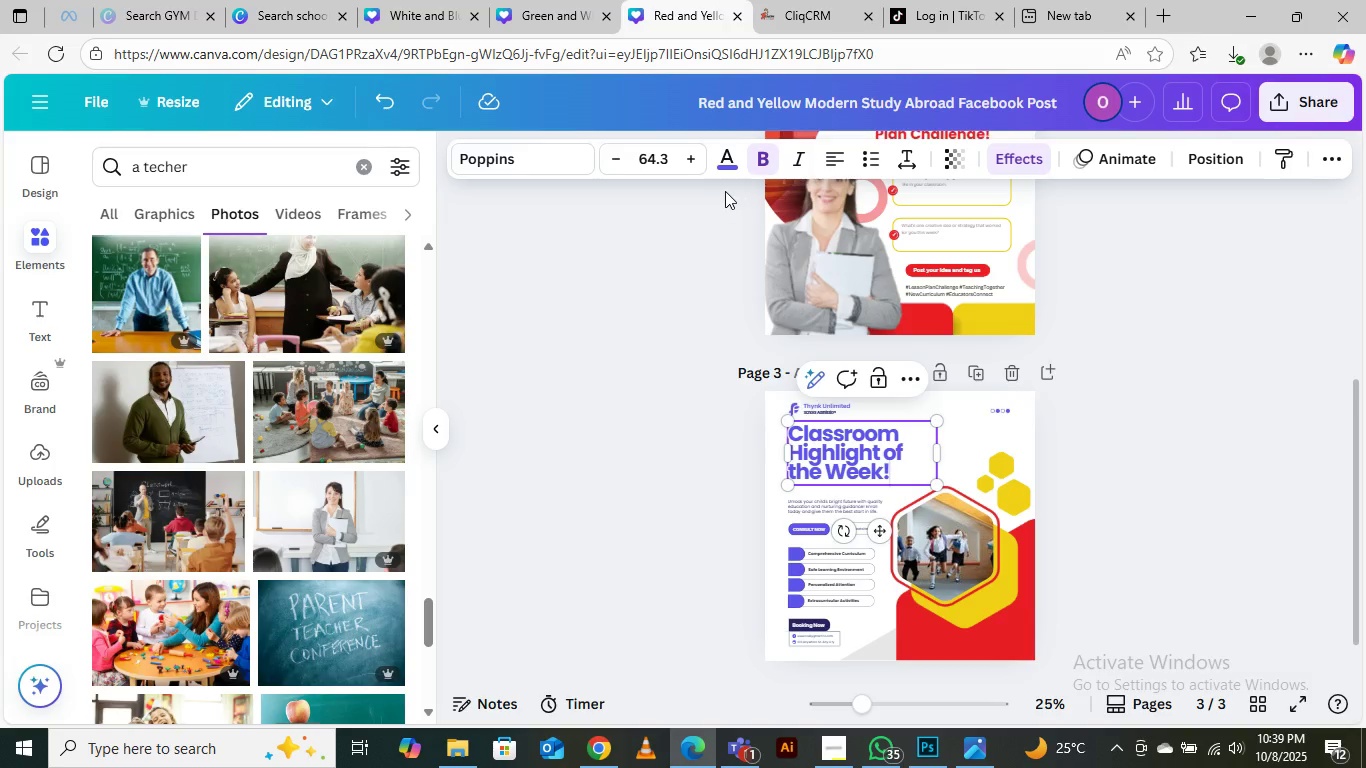 
left_click([725, 154])
 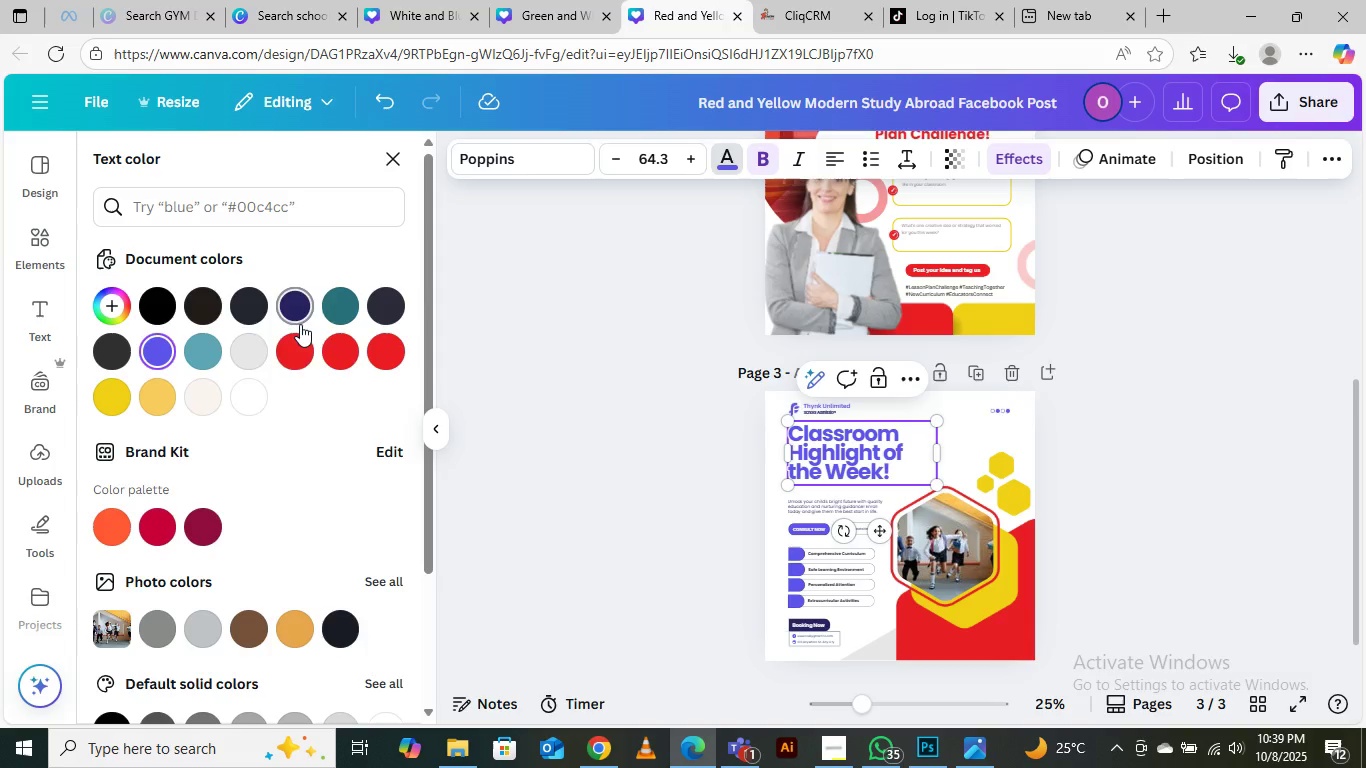 
left_click([300, 347])
 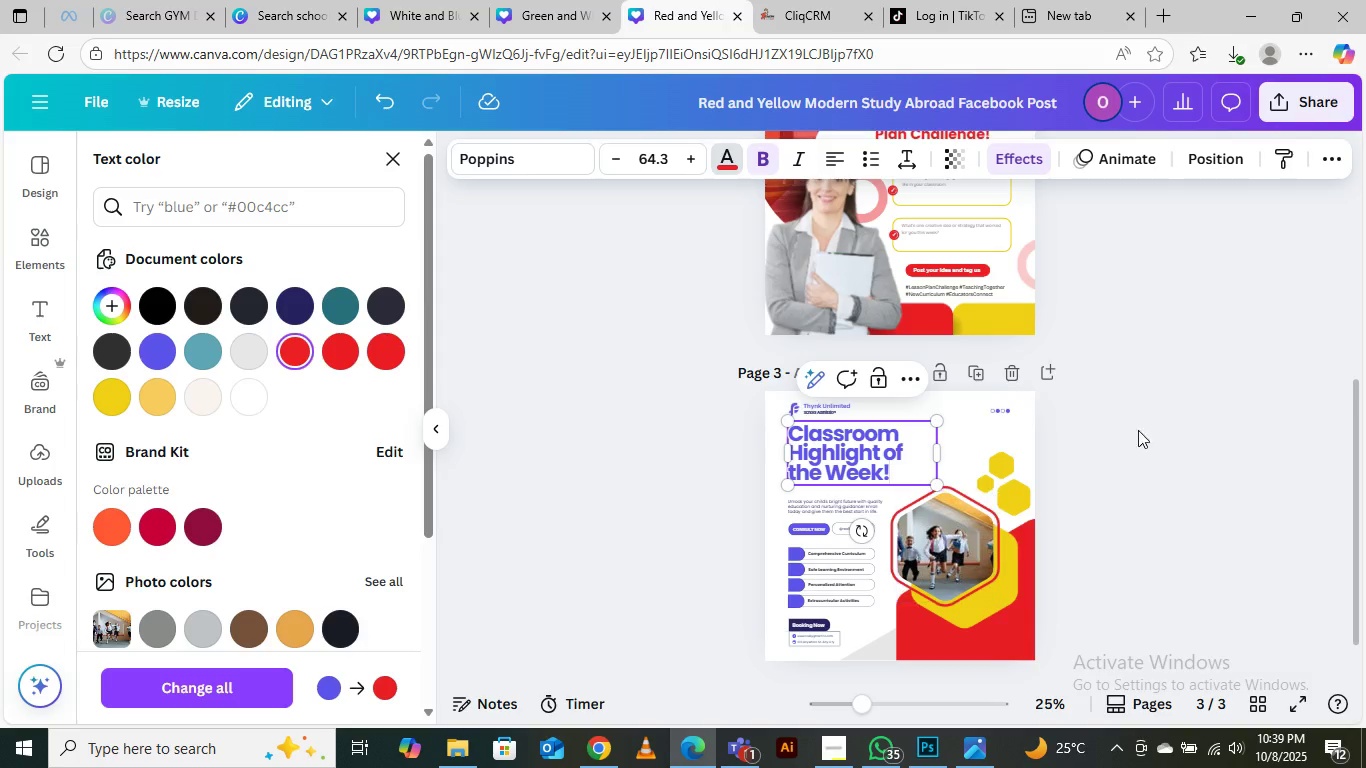 
left_click([1149, 420])
 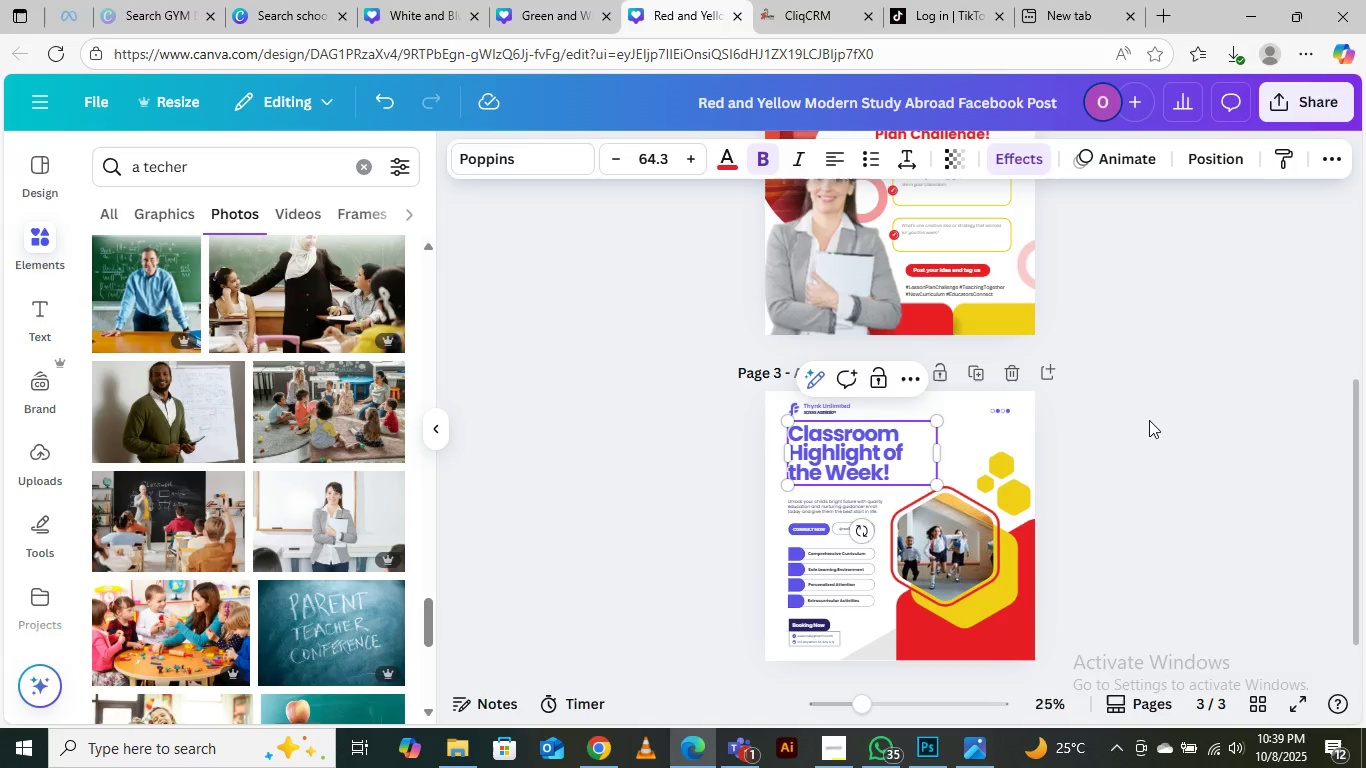 
left_click([1149, 420])
 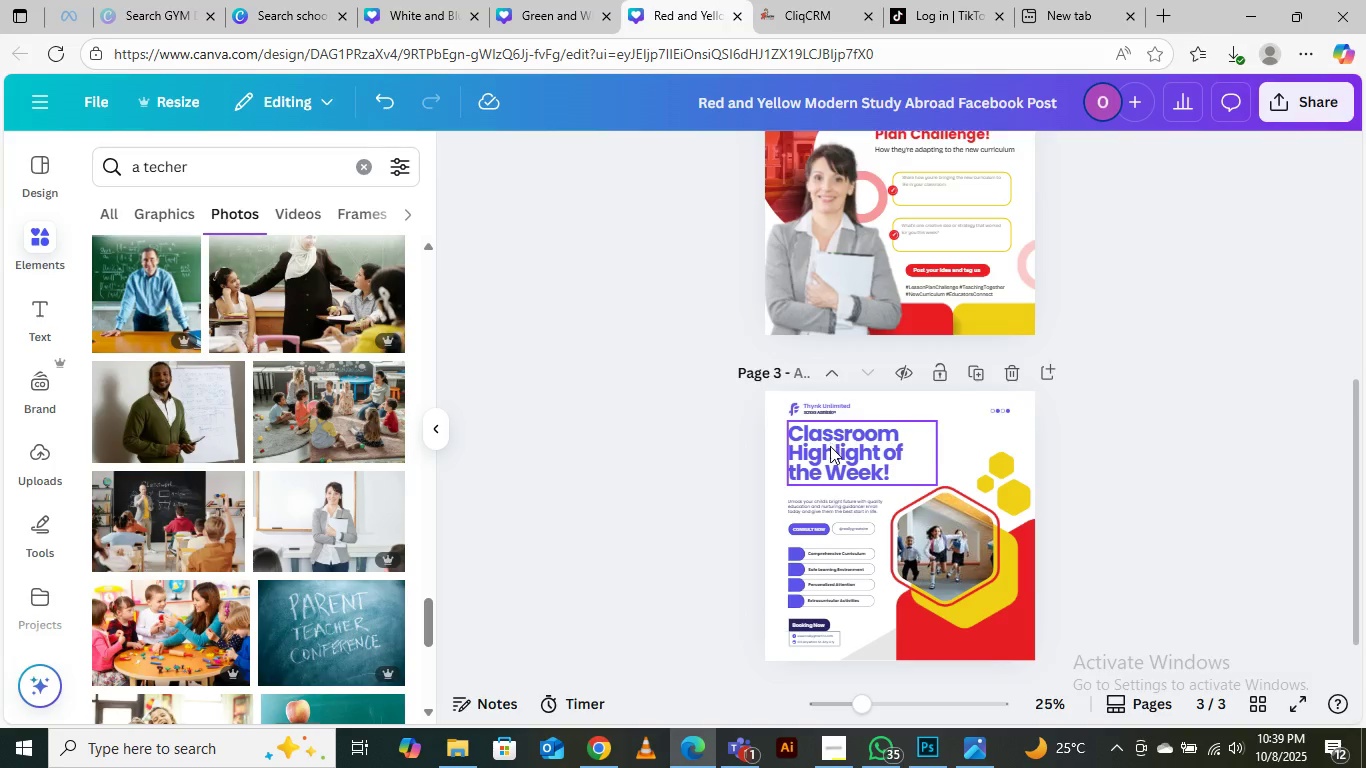 
left_click([830, 448])
 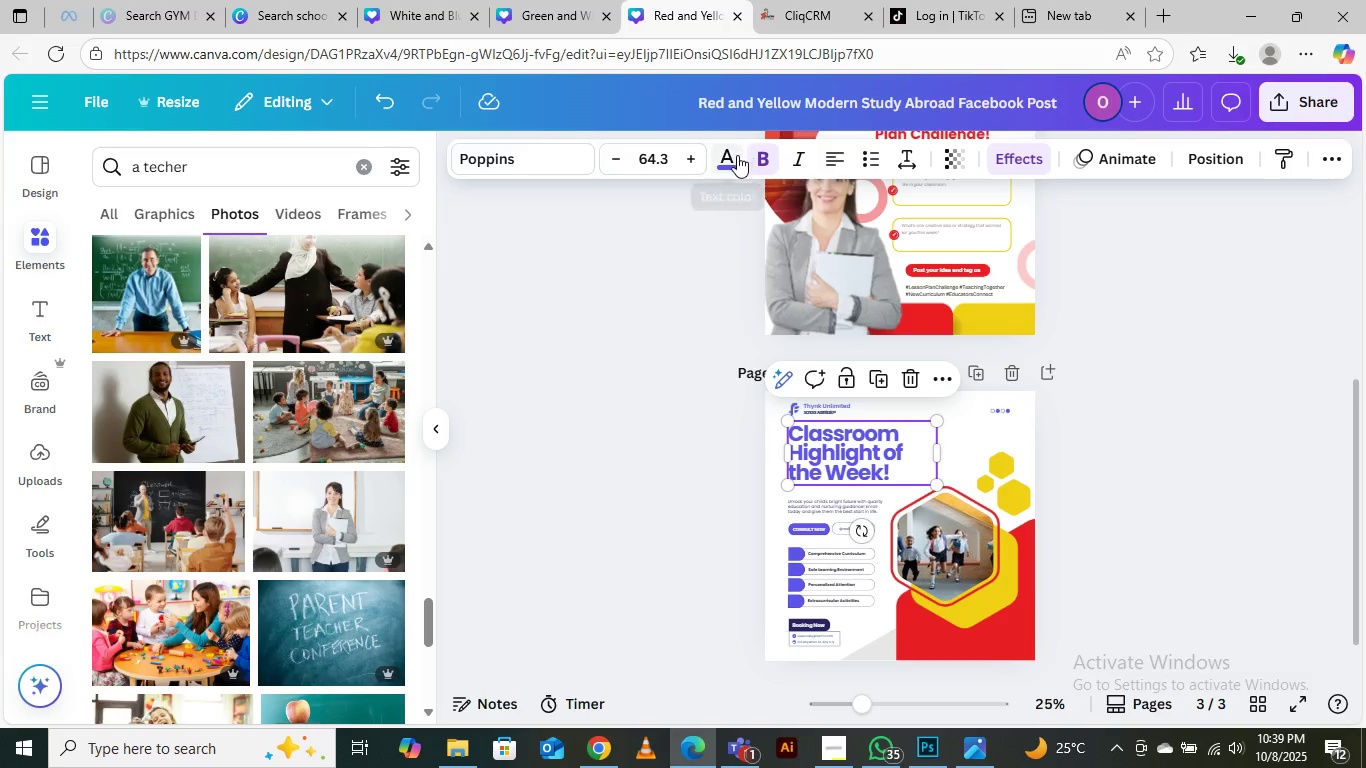 
left_click([735, 159])
 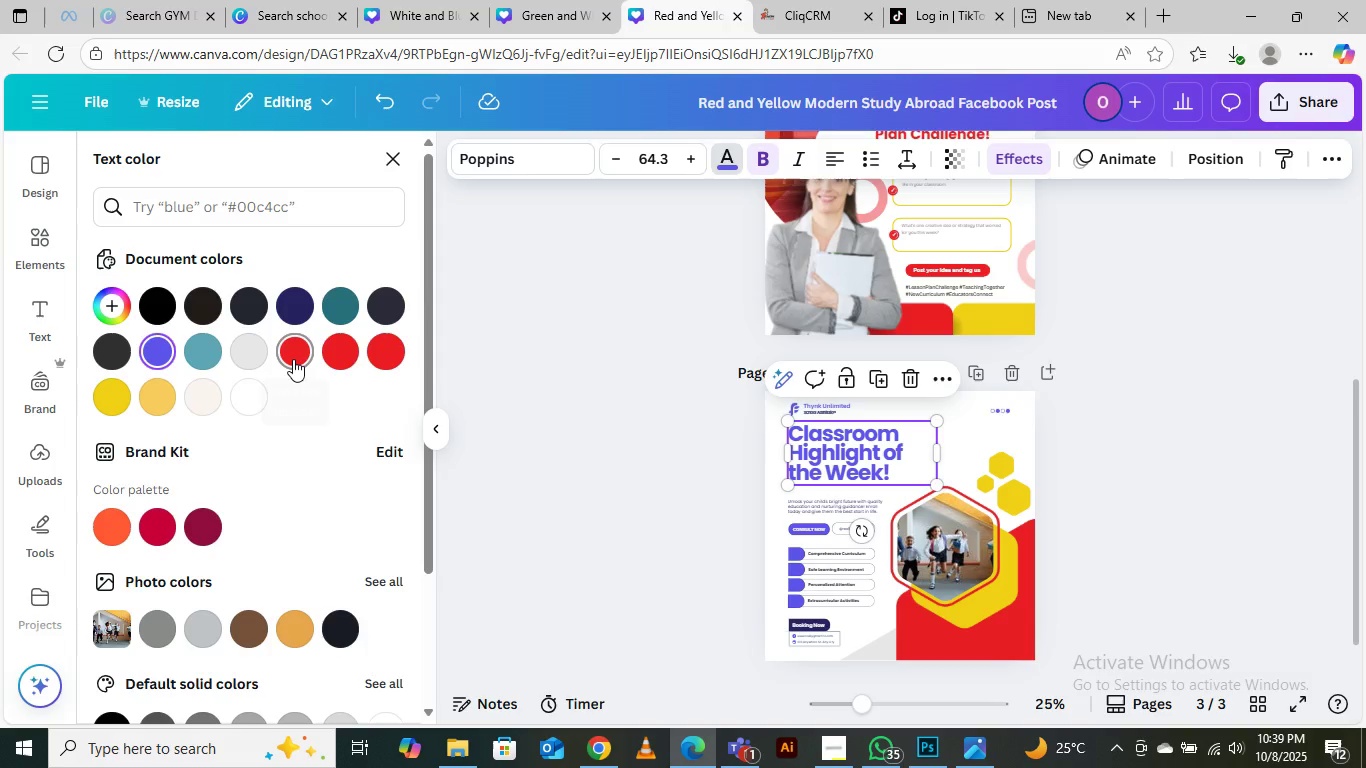 
left_click([294, 359])
 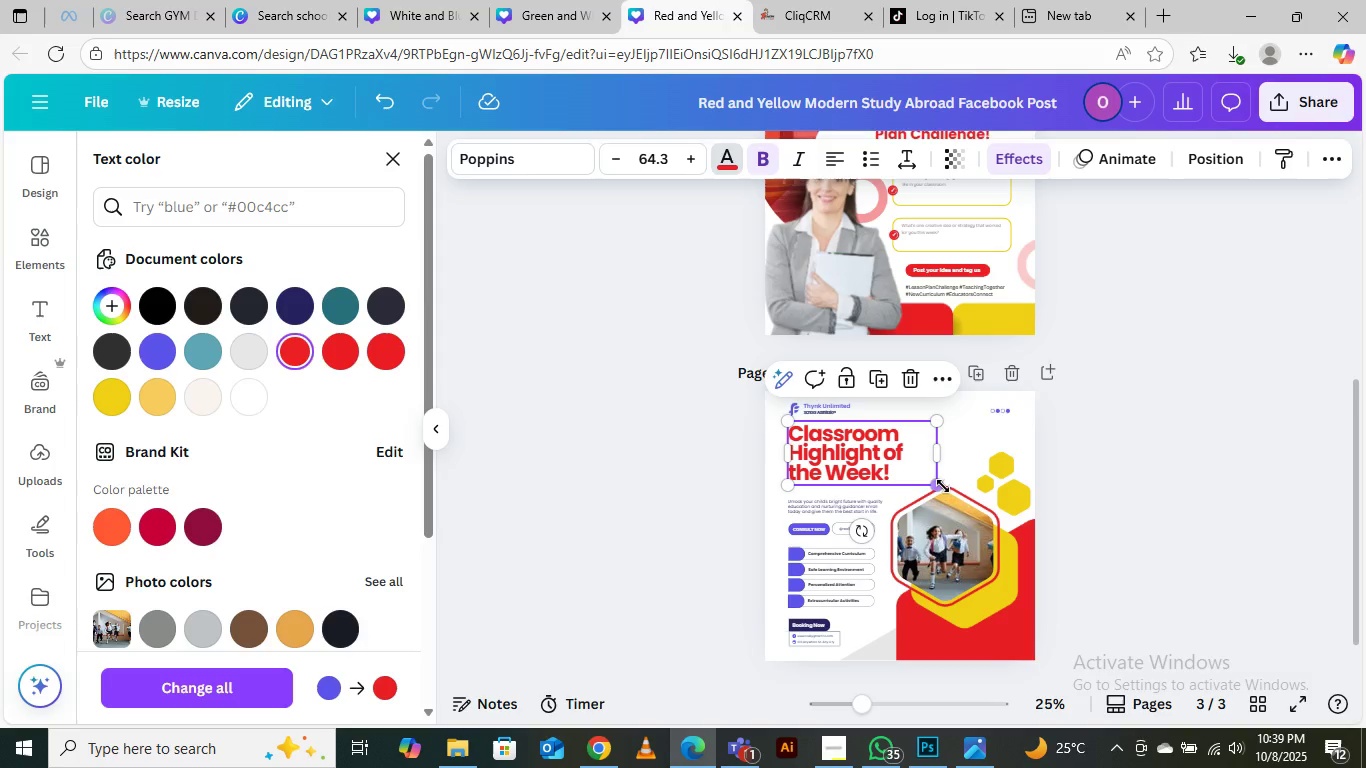 
left_click_drag(start_coordinate=[941, 485], to_coordinate=[947, 492])
 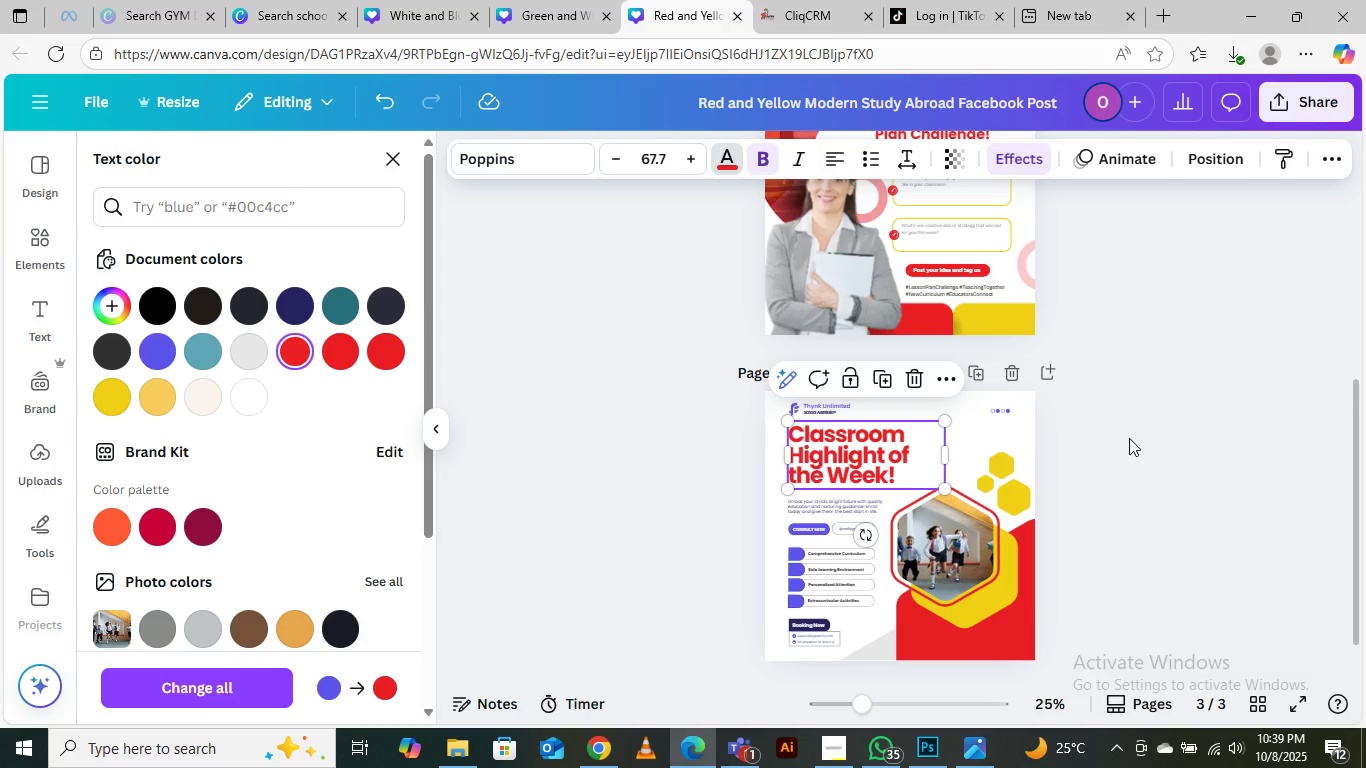 
left_click([1129, 438])
 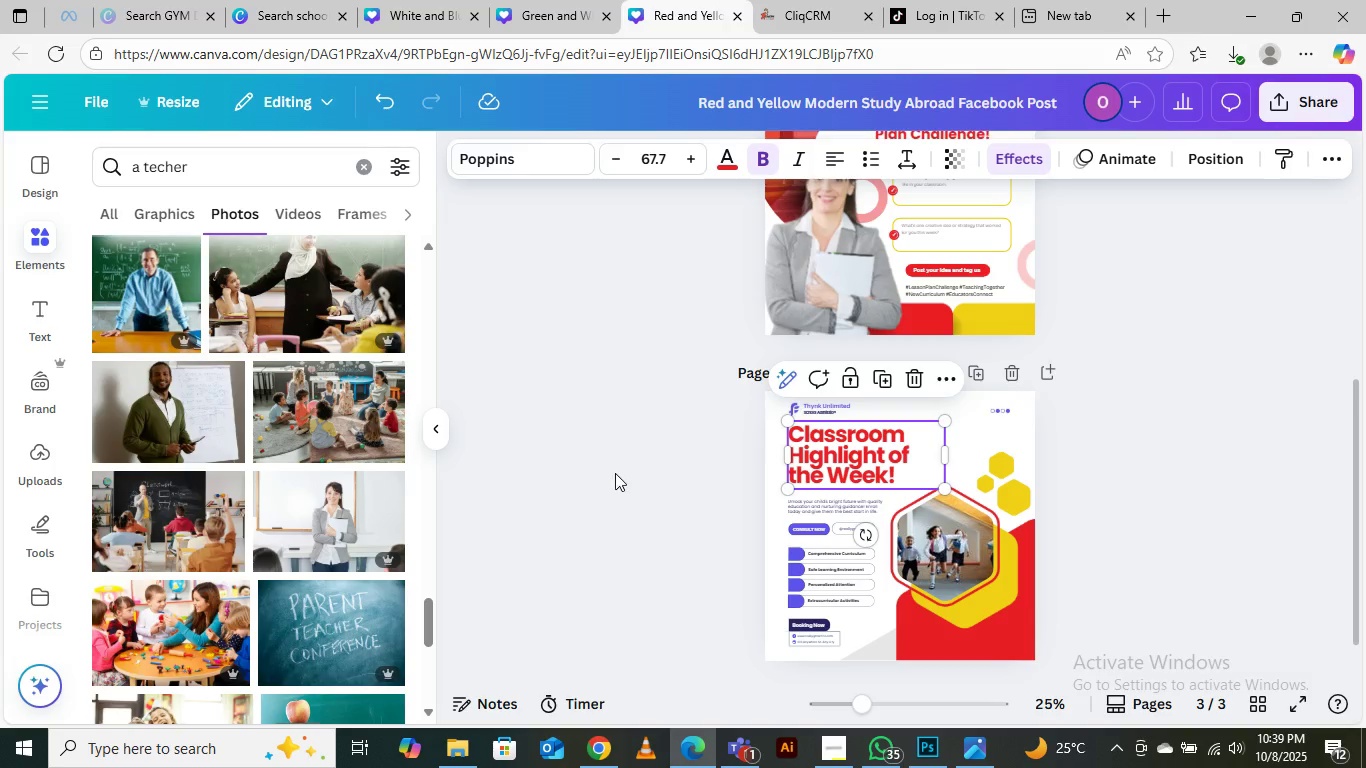 
left_click([614, 455])